 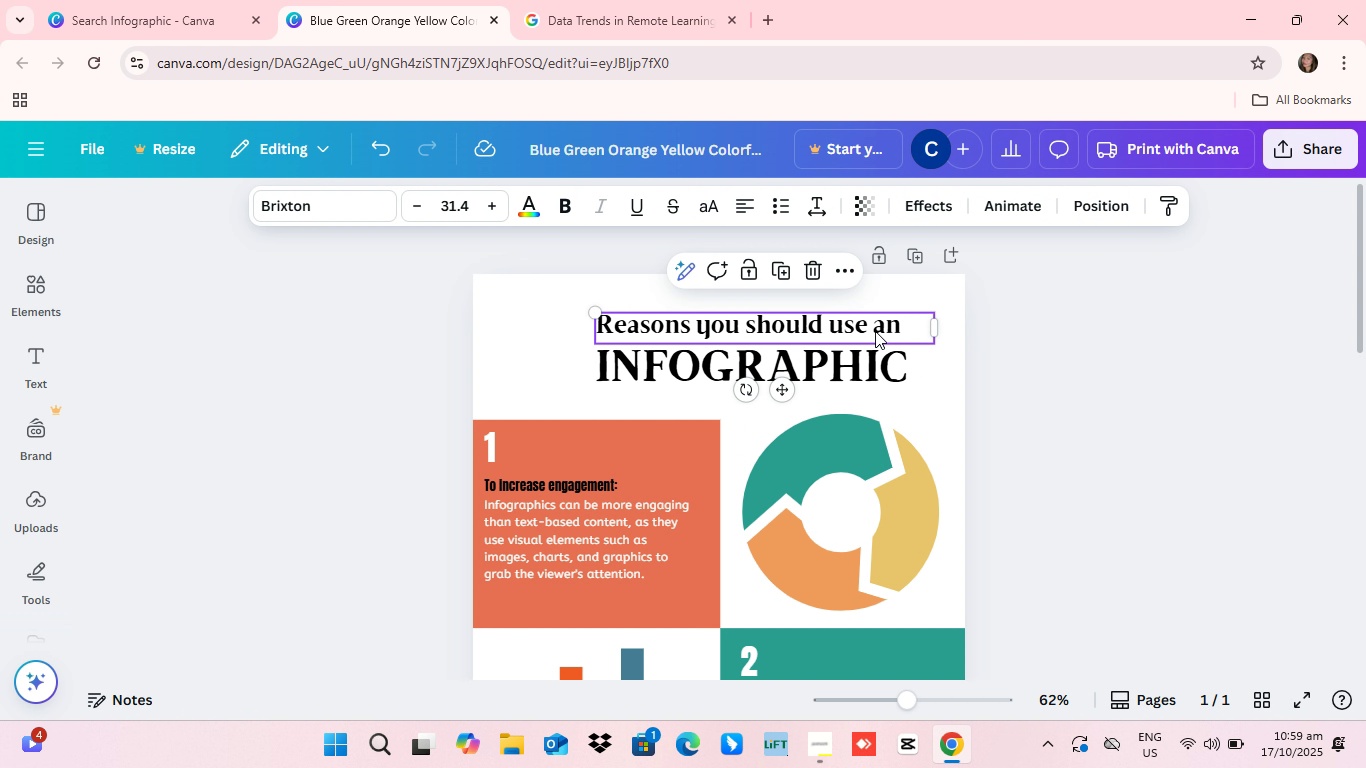 
double_click([881, 331])
 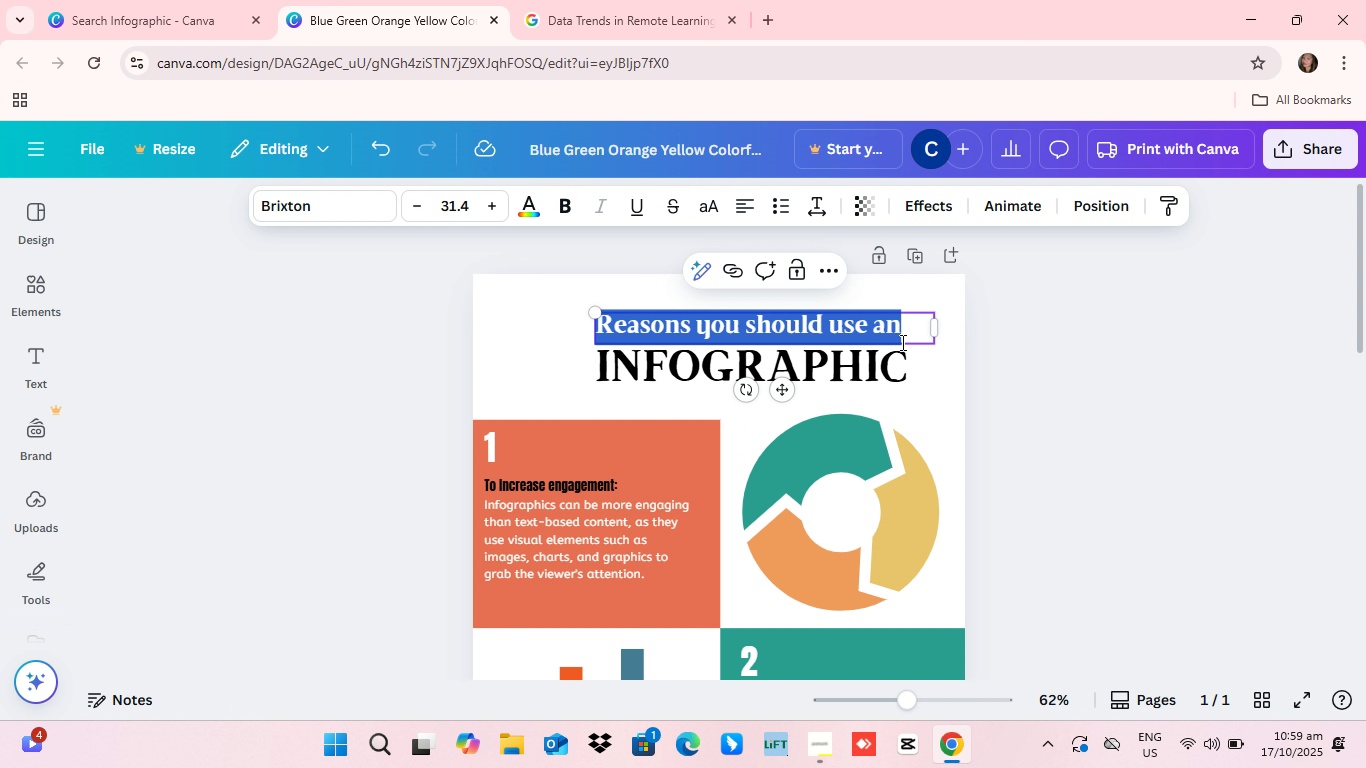 
key(Control+V)
 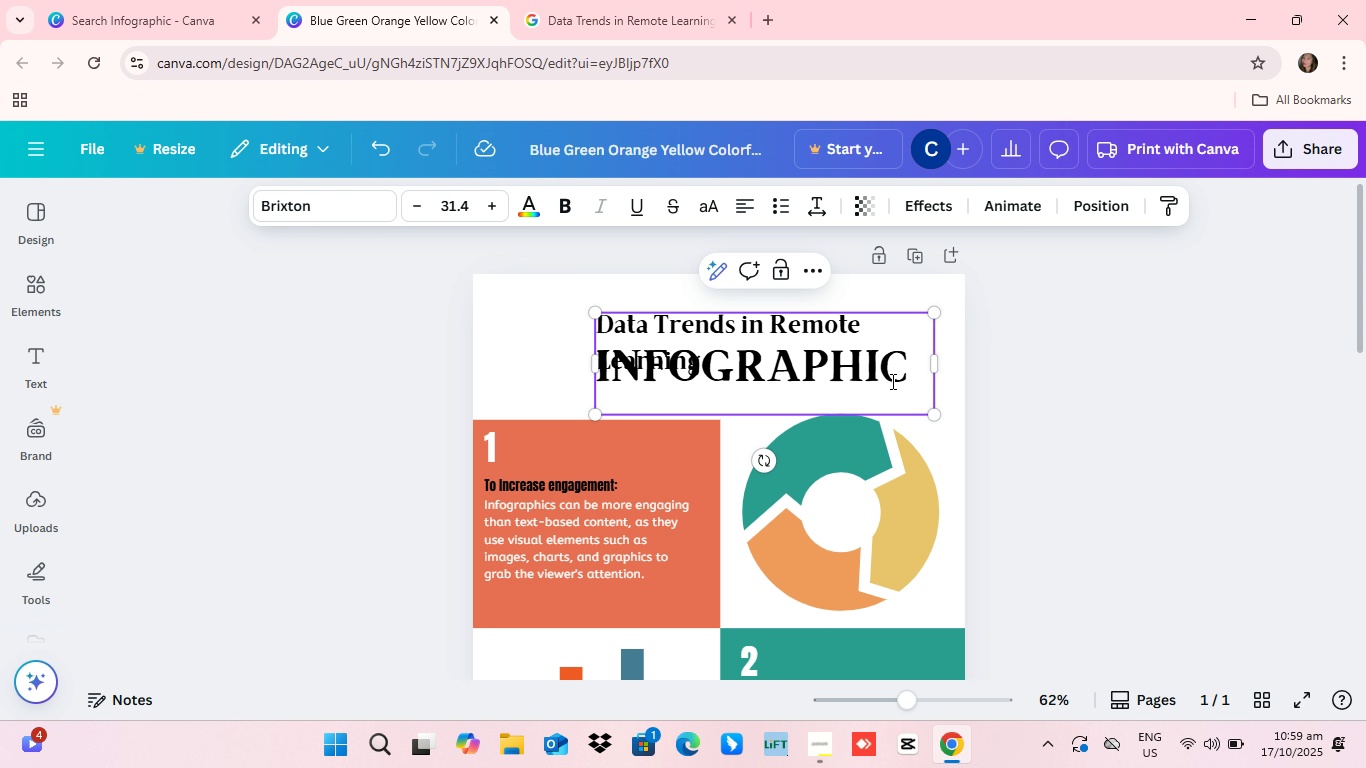 
left_click_drag(start_coordinate=[900, 386], to_coordinate=[913, 397])
 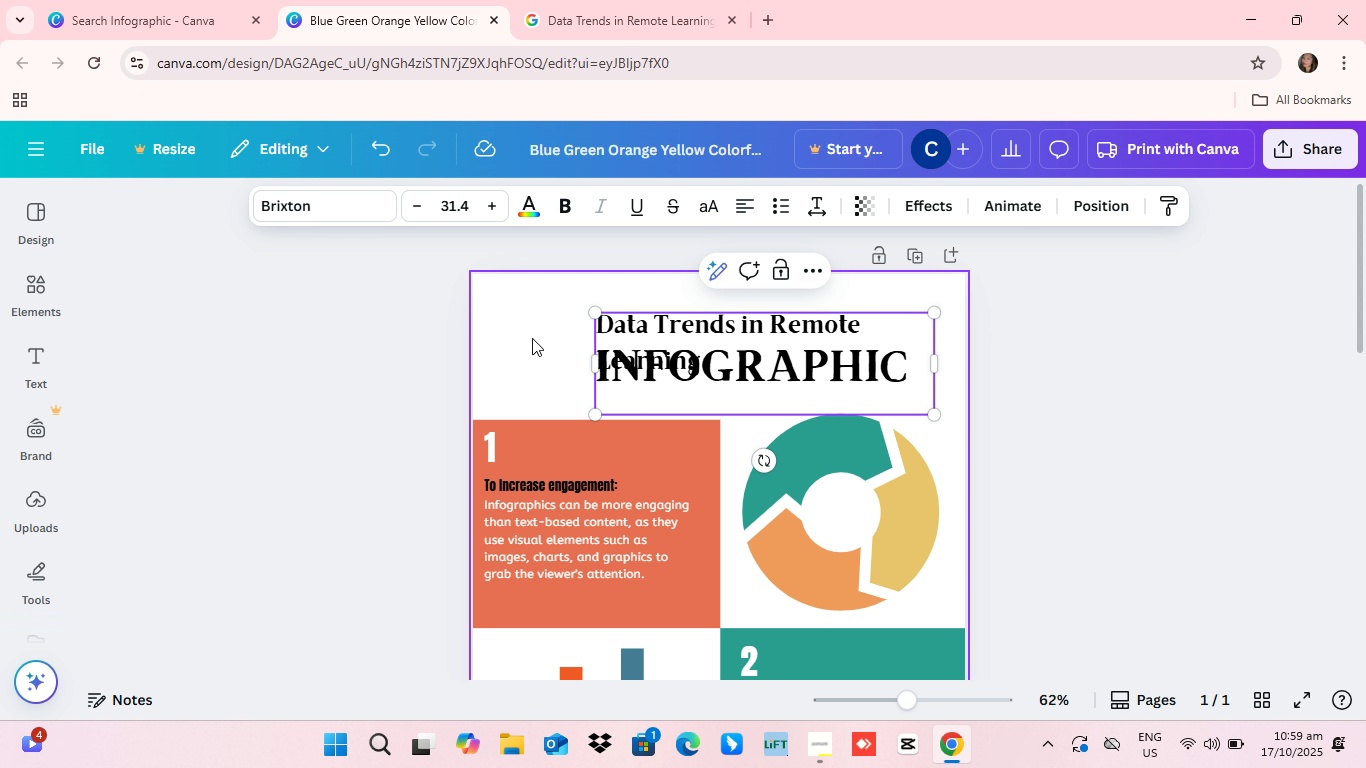 
left_click([533, 342])
 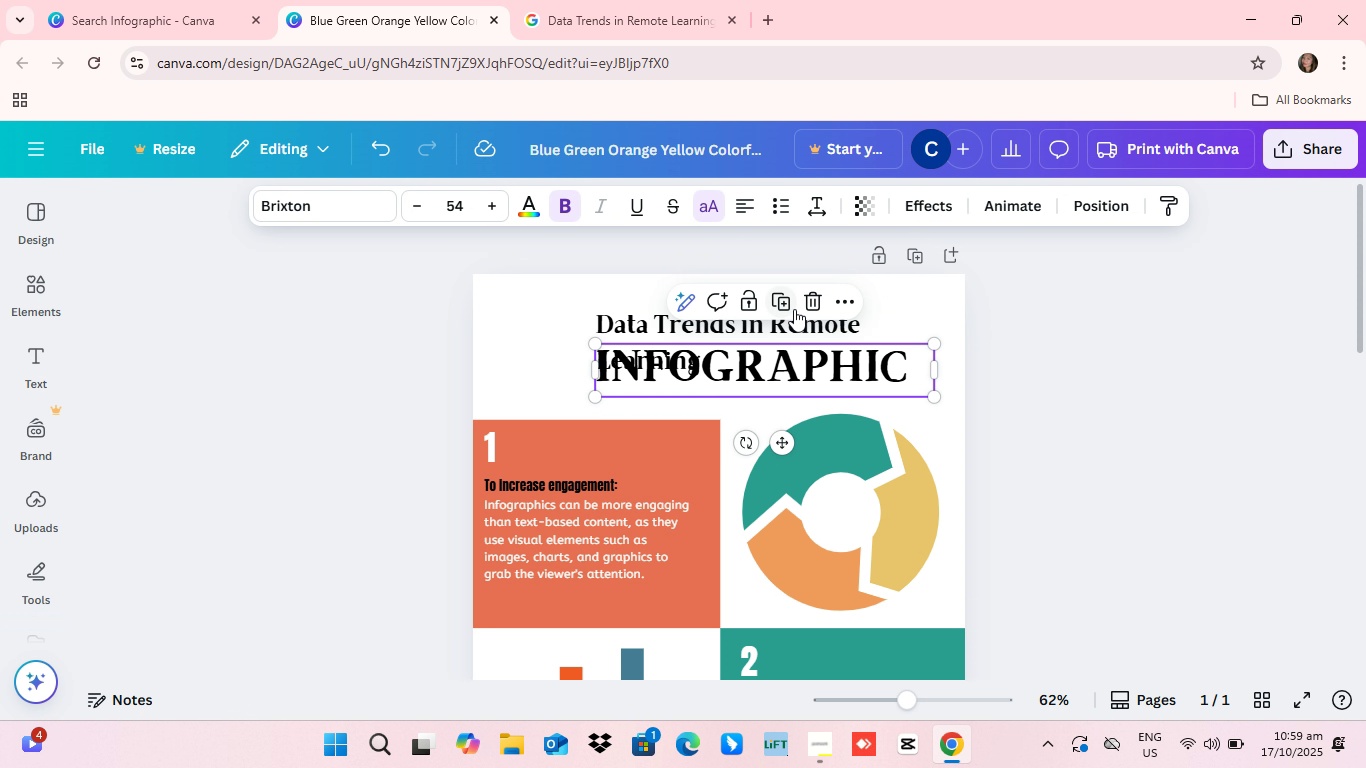 
left_click([812, 296])
 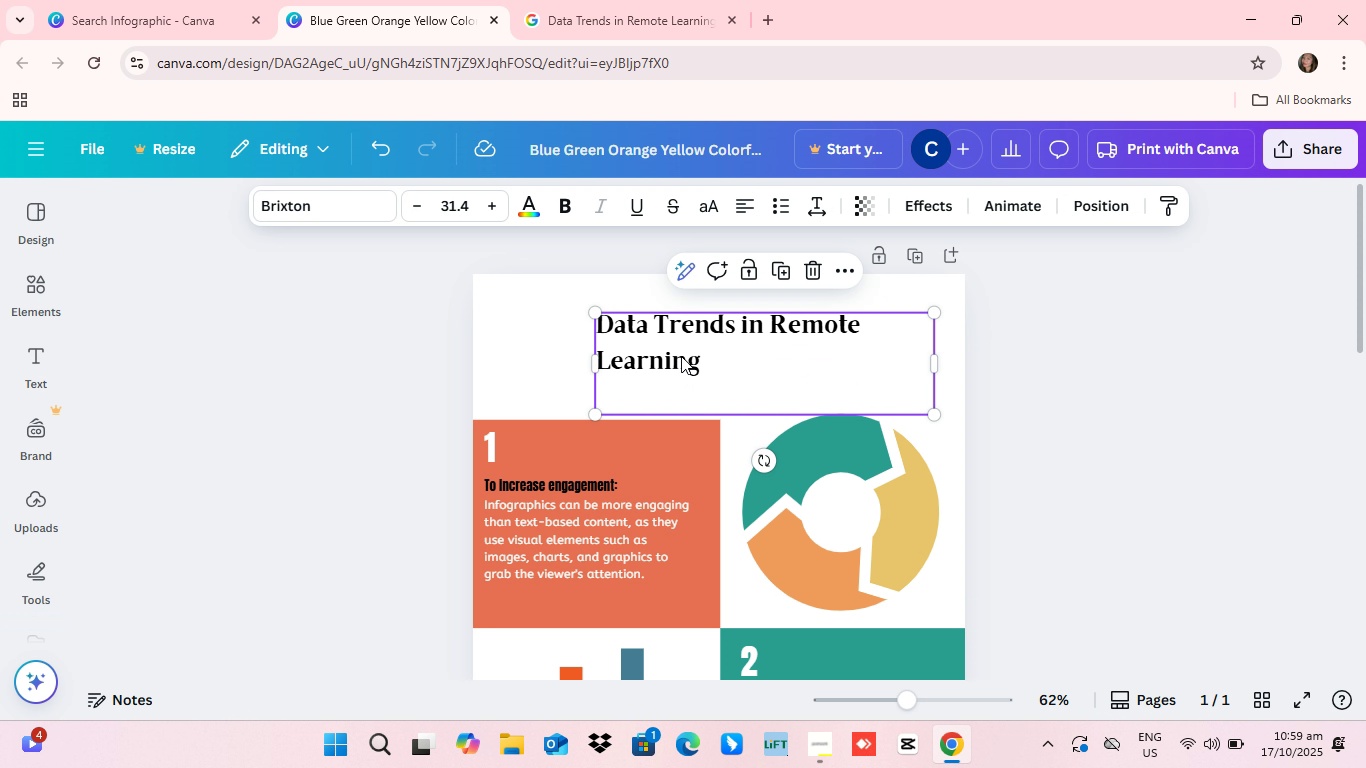 
left_click([681, 356])
 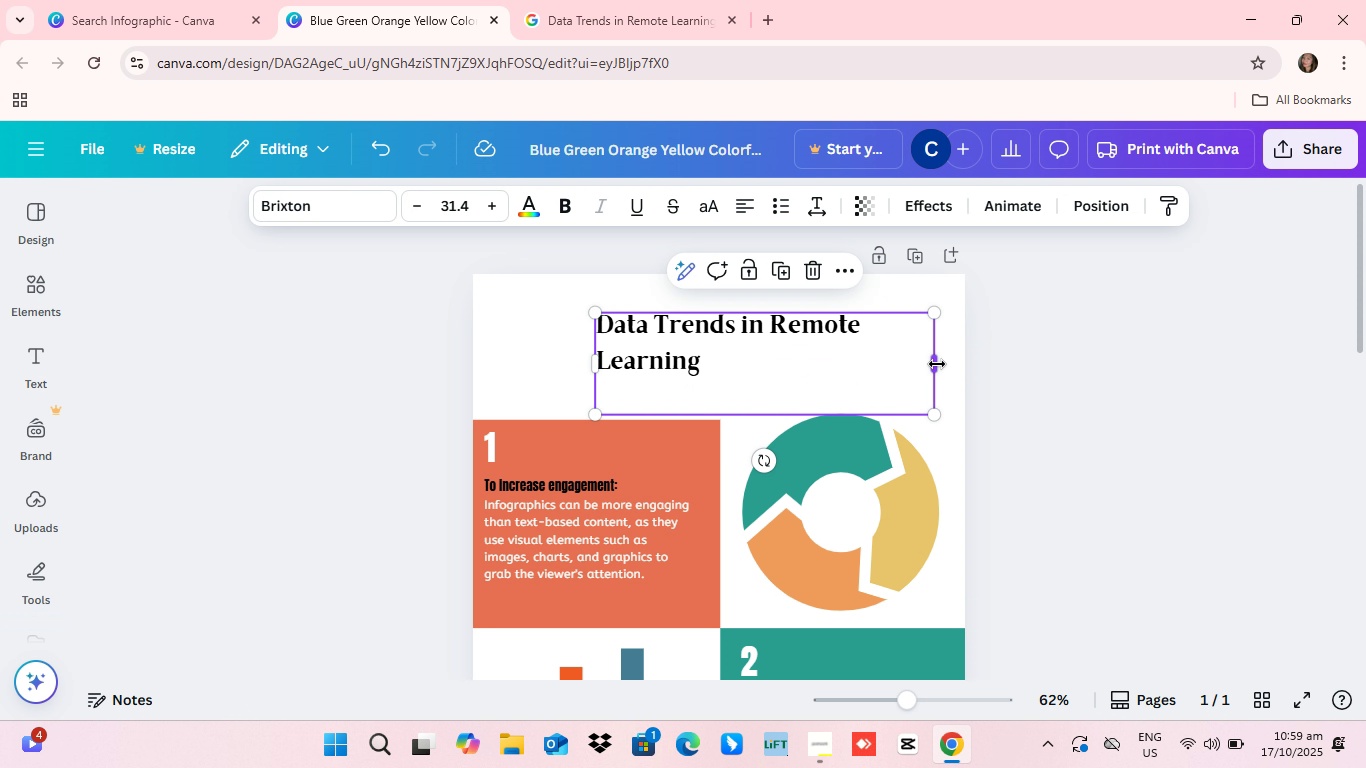 
left_click_drag(start_coordinate=[941, 366], to_coordinate=[970, 368])
 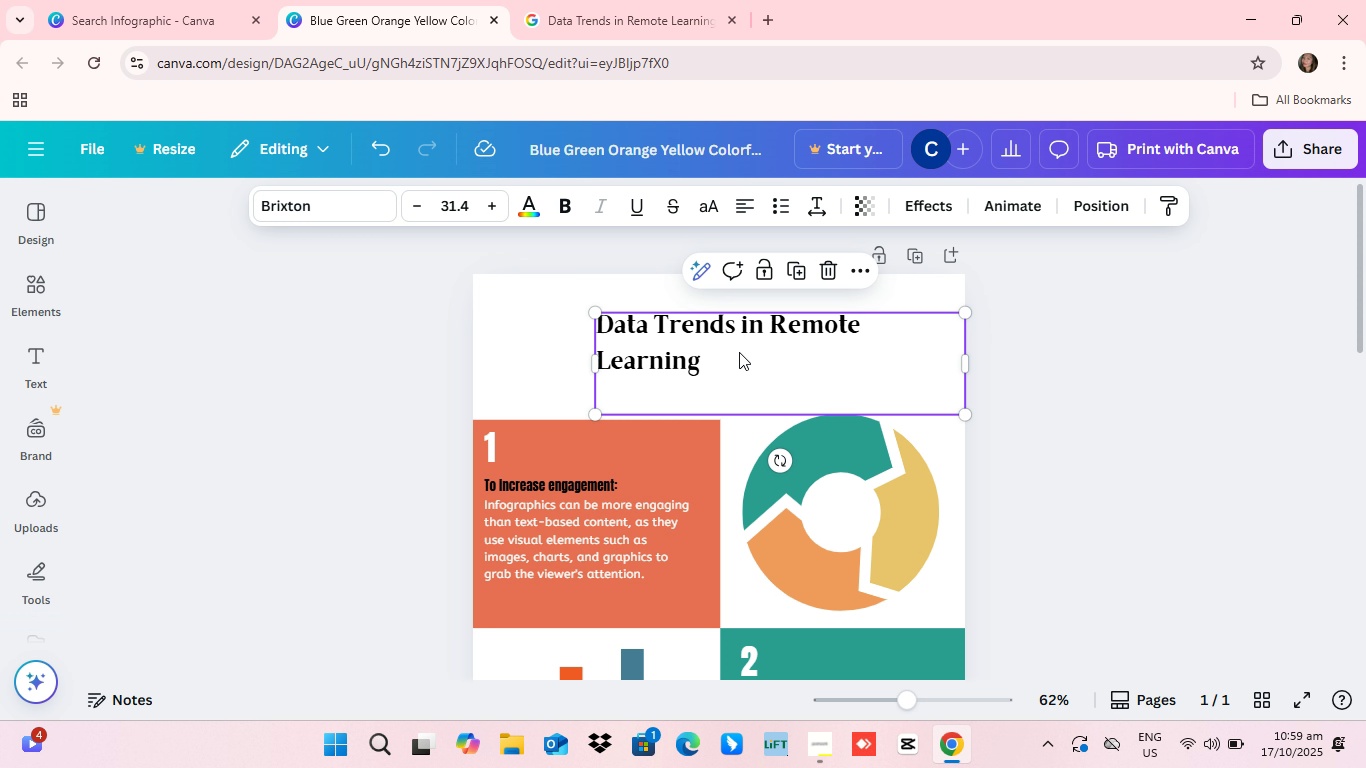 
left_click_drag(start_coordinate=[739, 352], to_coordinate=[620, 333])
 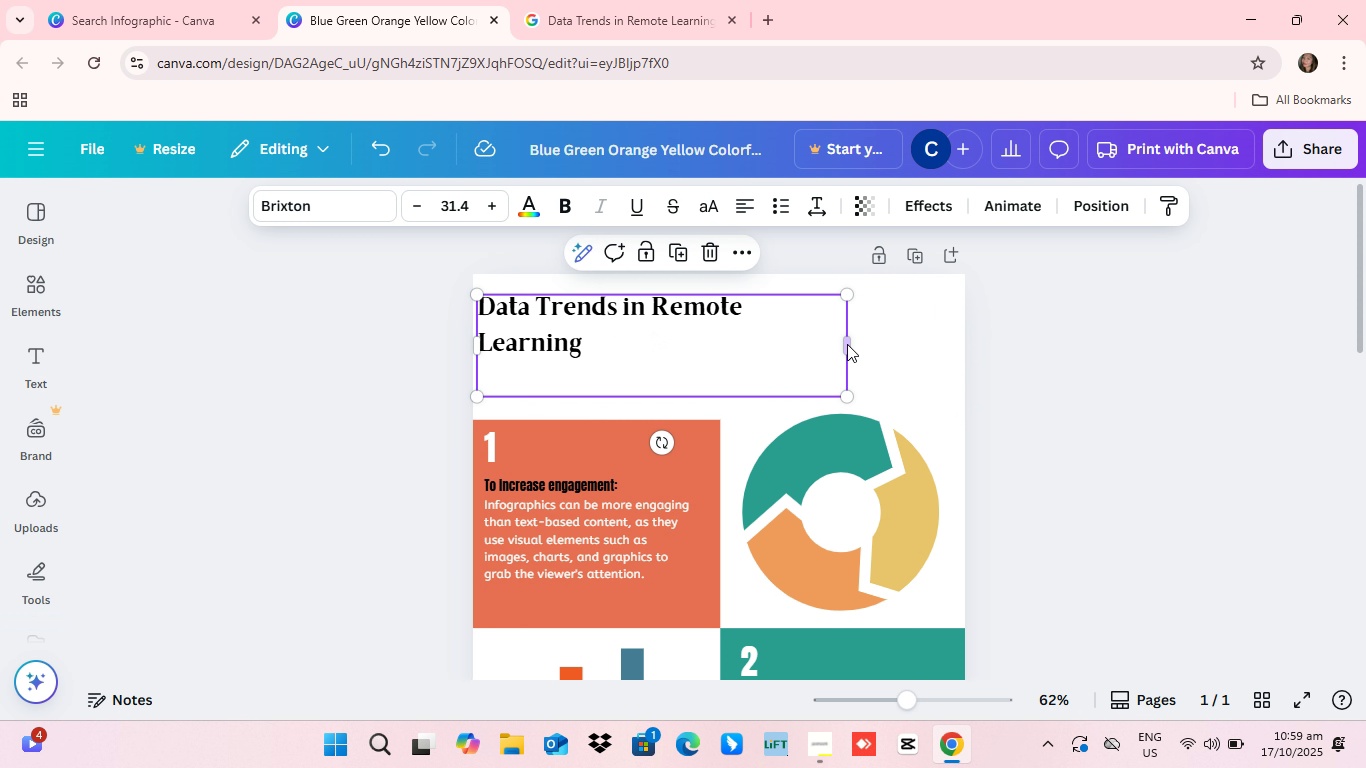 
left_click_drag(start_coordinate=[847, 344], to_coordinate=[847, 331])
 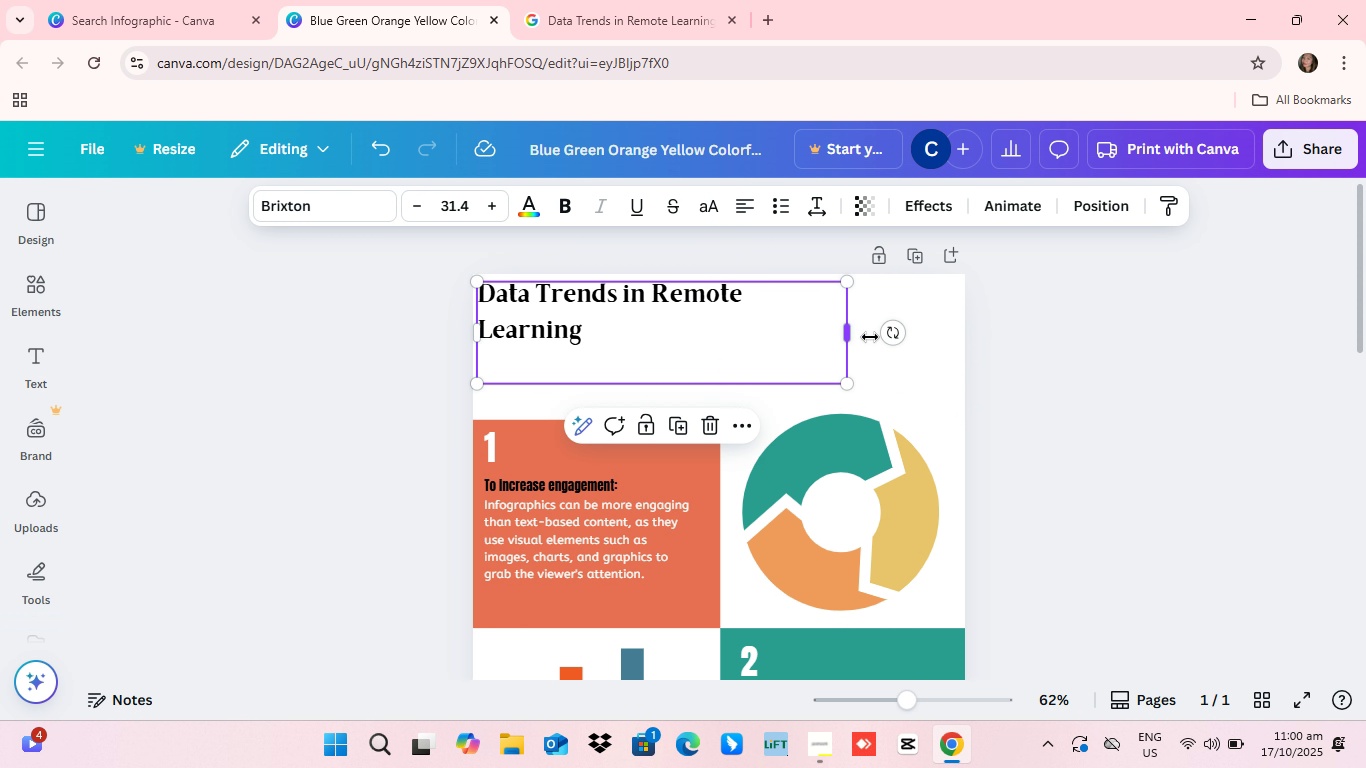 
left_click_drag(start_coordinate=[848, 336], to_coordinate=[868, 309])
 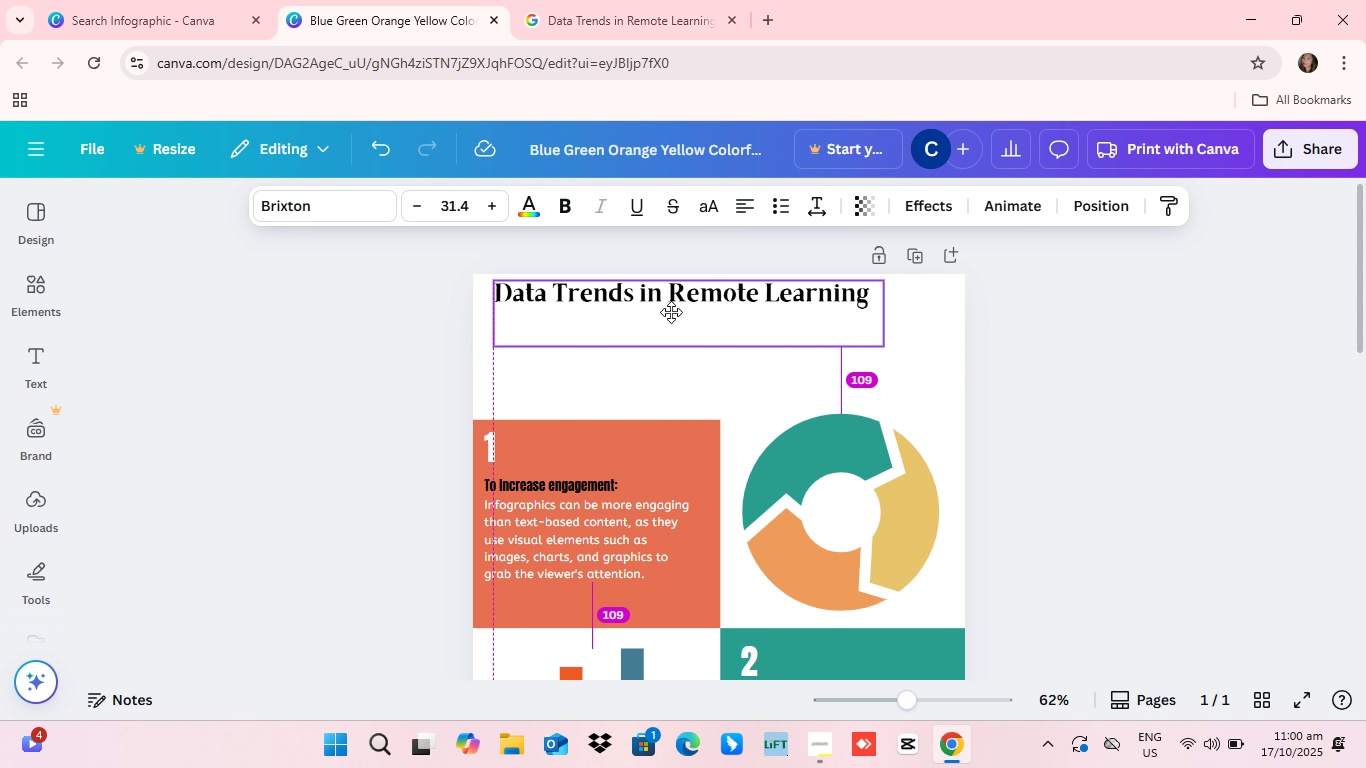 
left_click_drag(start_coordinate=[623, 310], to_coordinate=[686, 330])
 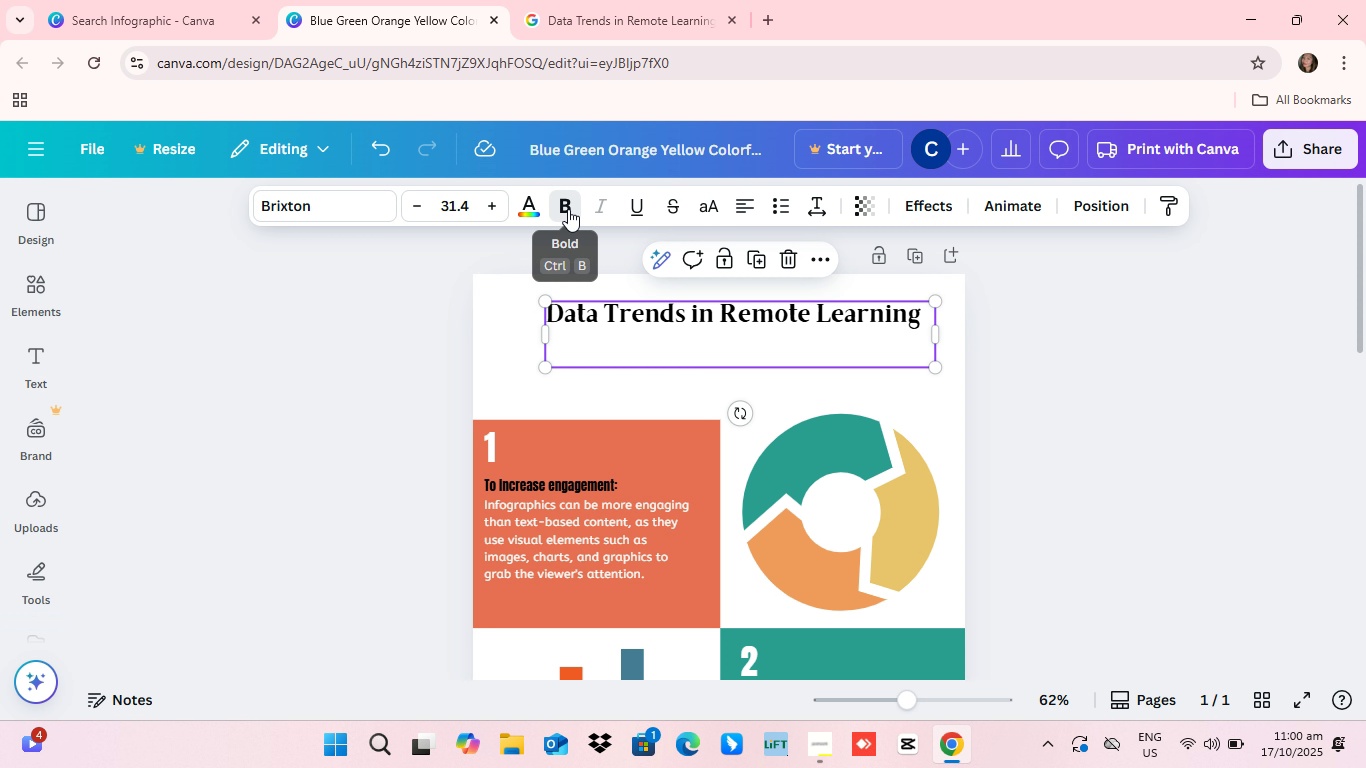 
left_click([568, 209])
 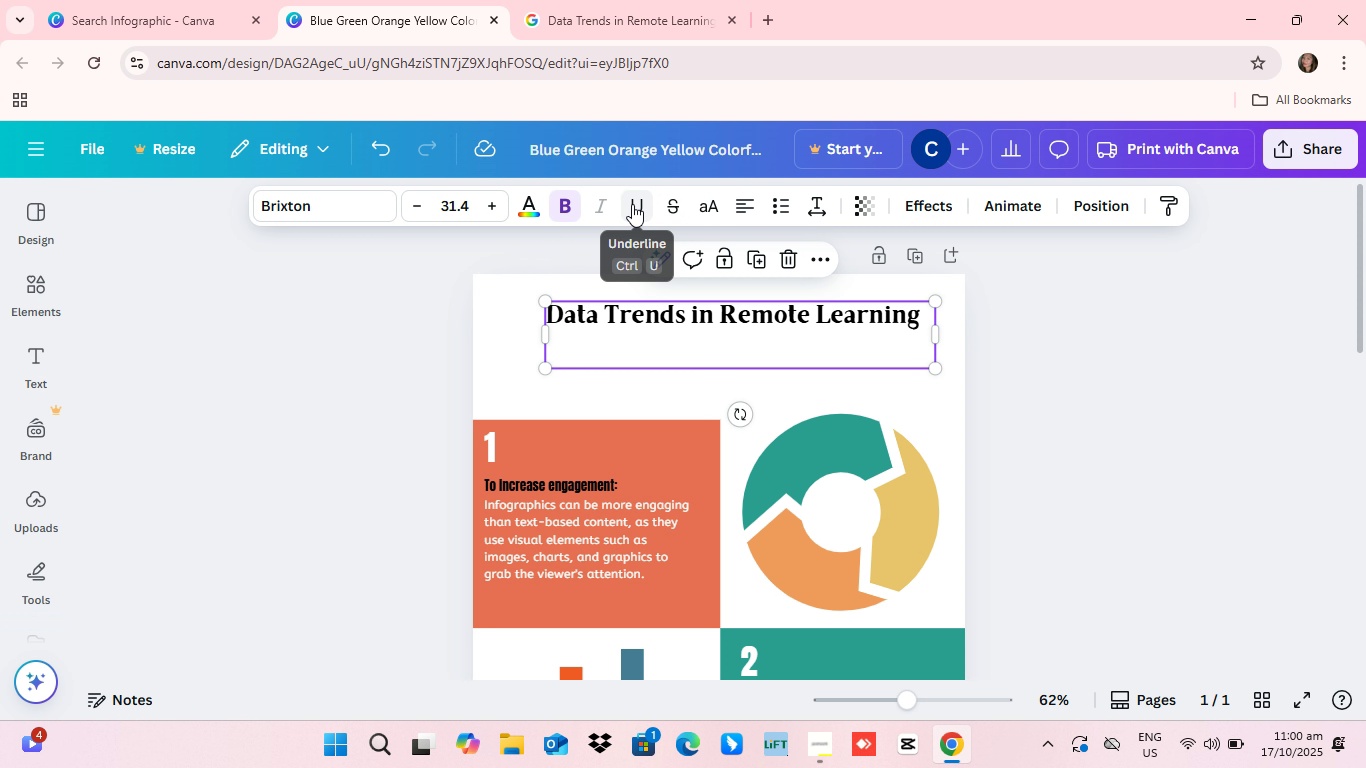 
left_click([632, 204])
 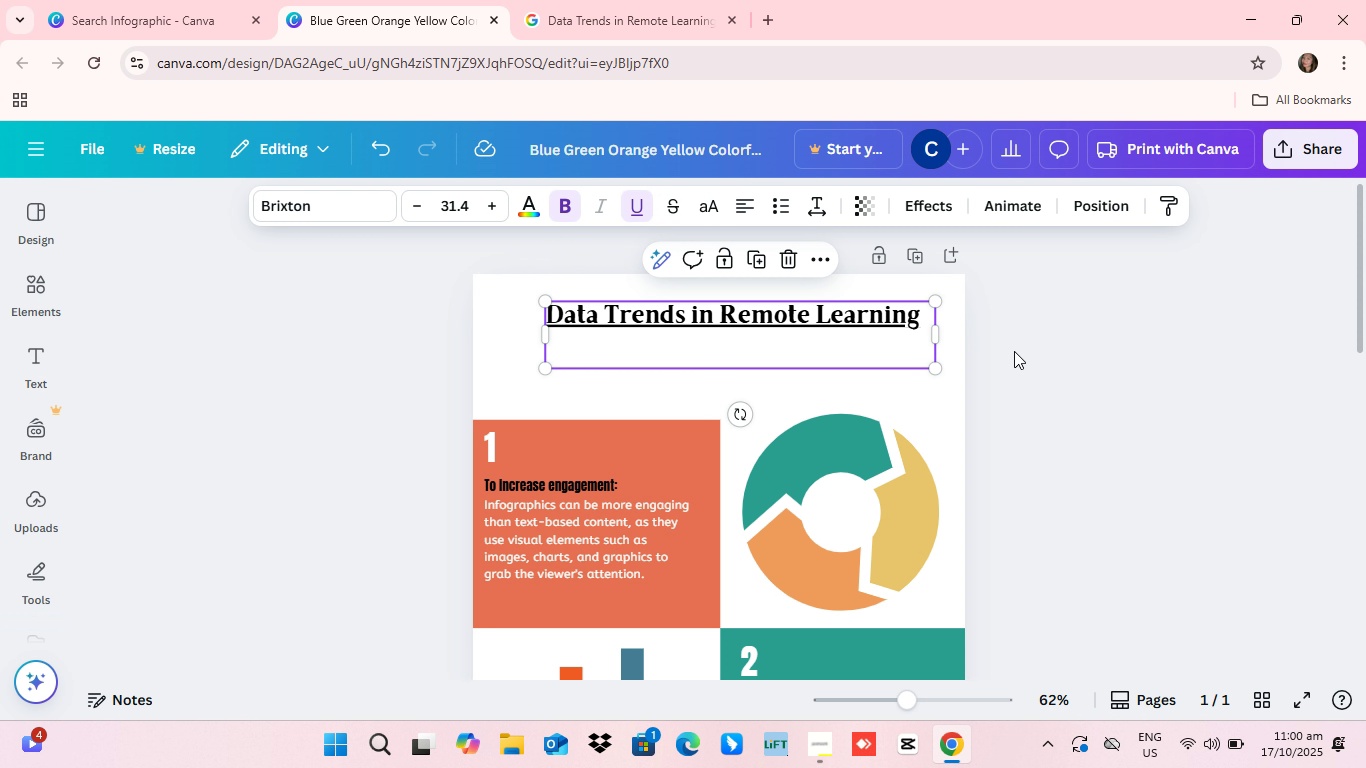 
left_click([1017, 351])
 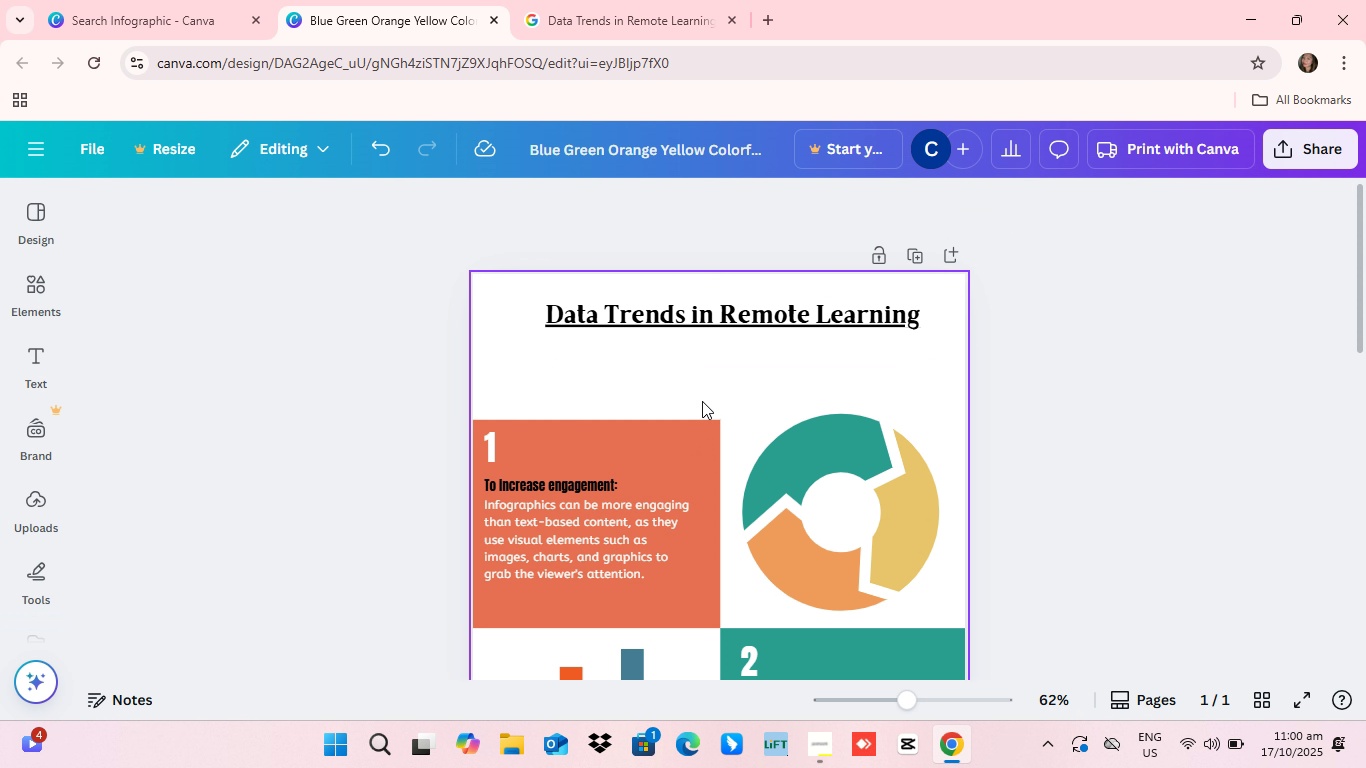 
scroll: coordinate [702, 401], scroll_direction: down, amount: 1.0
 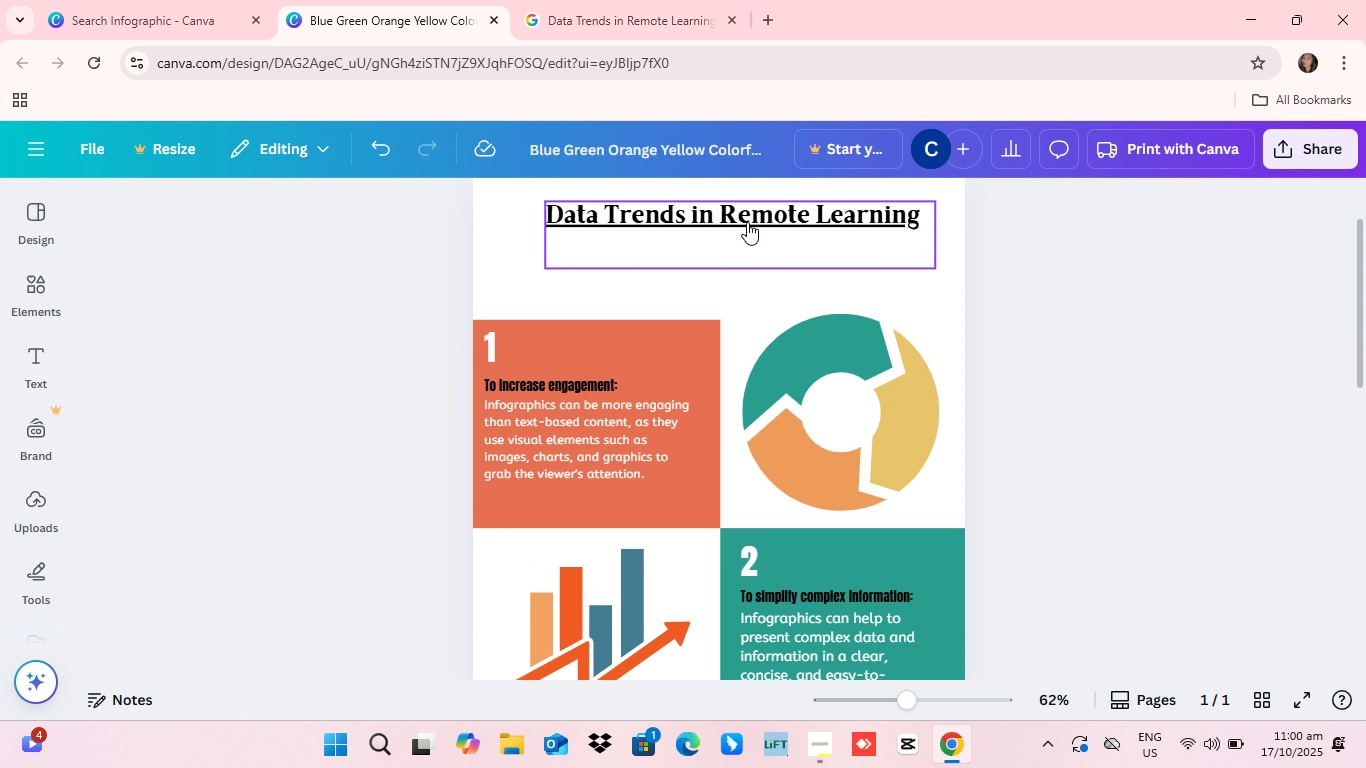 
left_click_drag(start_coordinate=[740, 216], to_coordinate=[740, 240])
 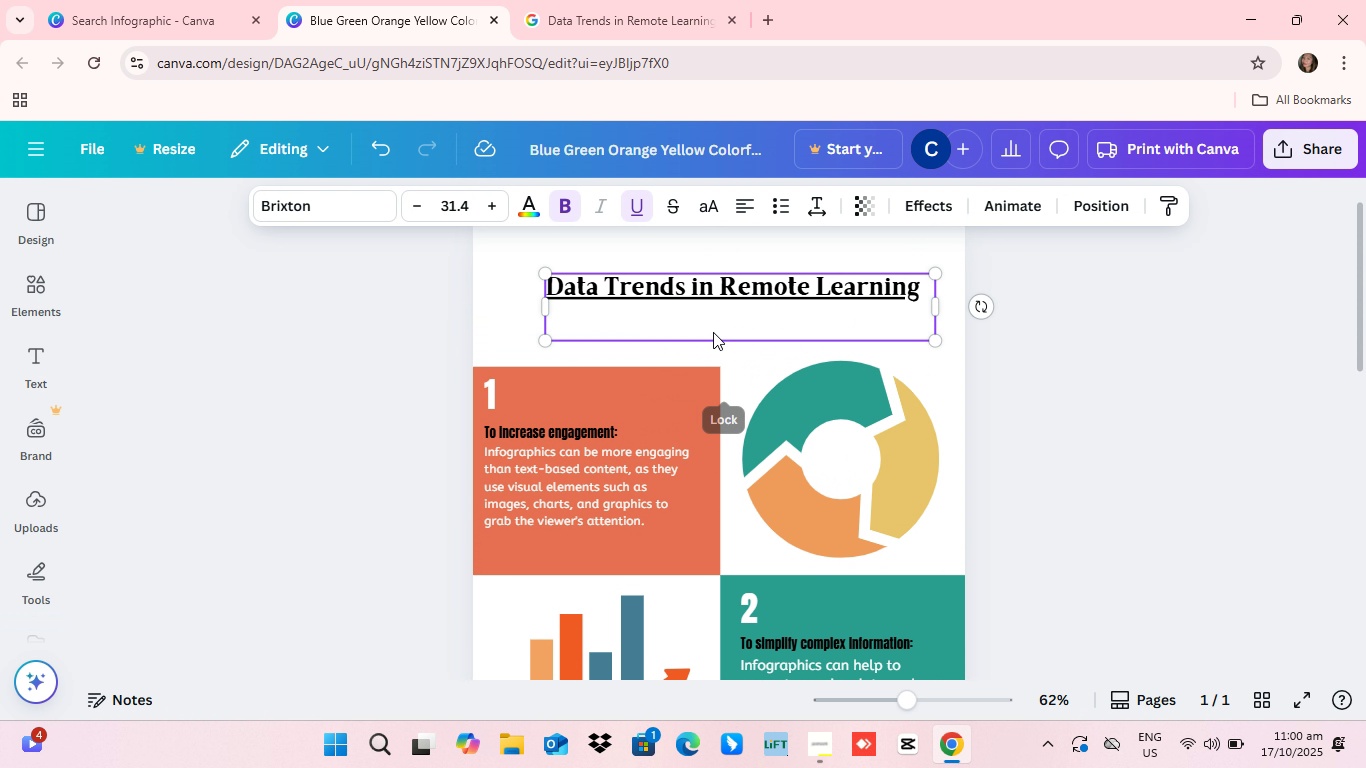 
scroll: coordinate [713, 332], scroll_direction: up, amount: 3.0
 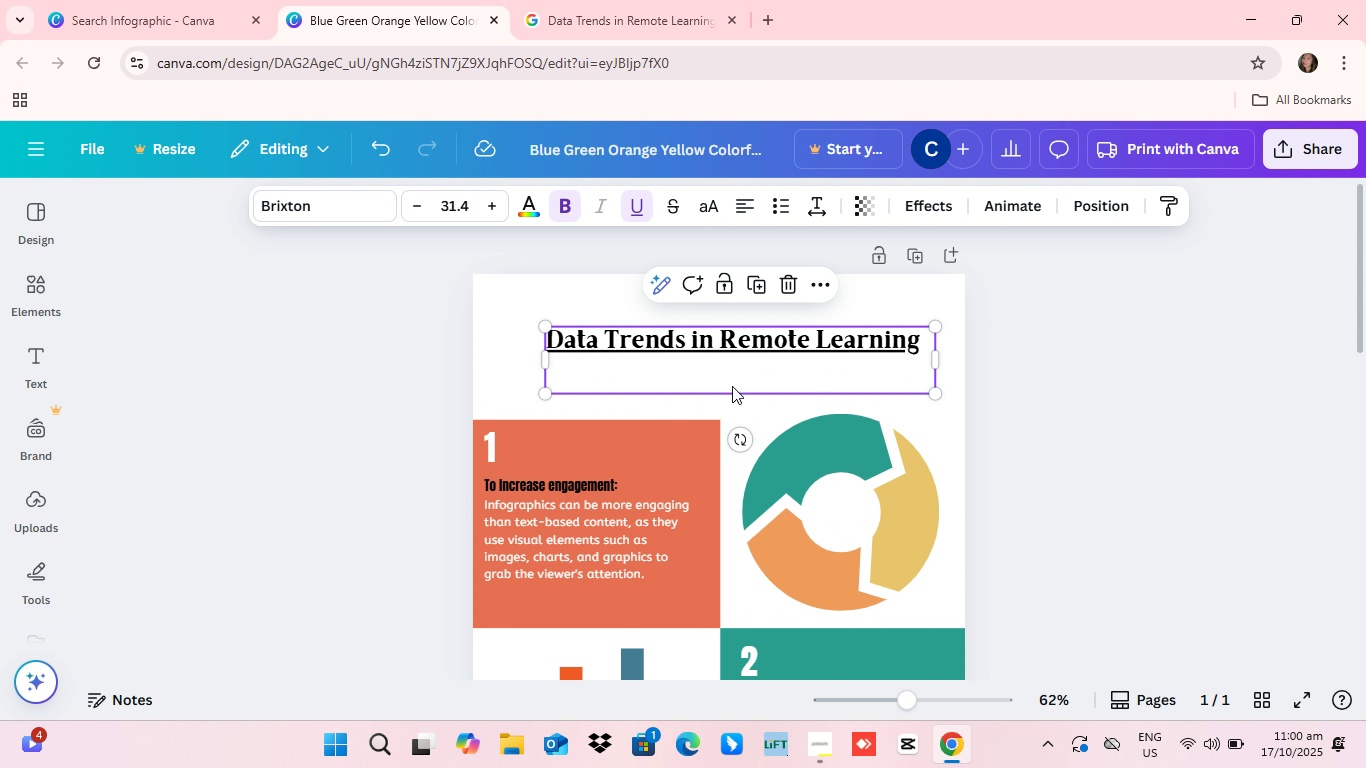 
scroll: coordinate [733, 386], scroll_direction: down, amount: 2.0
 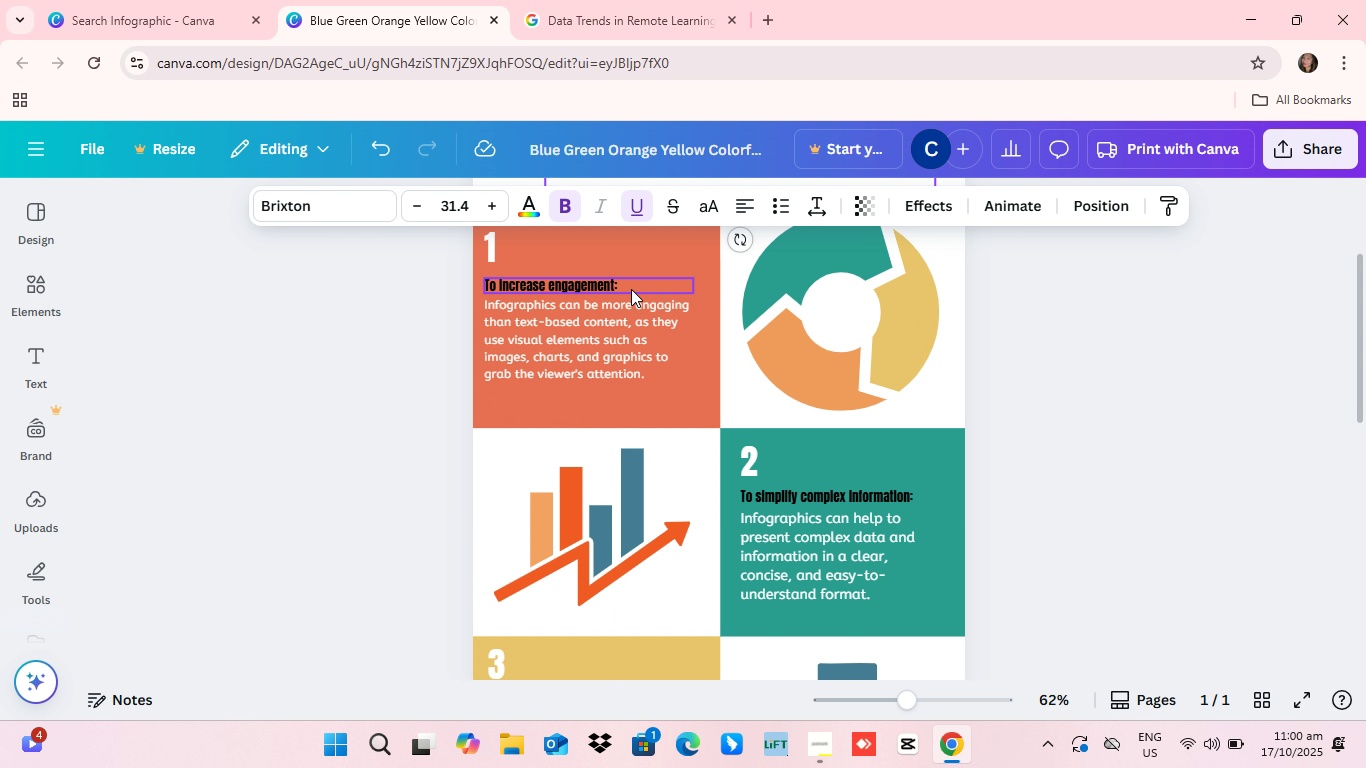 
left_click([631, 289])
 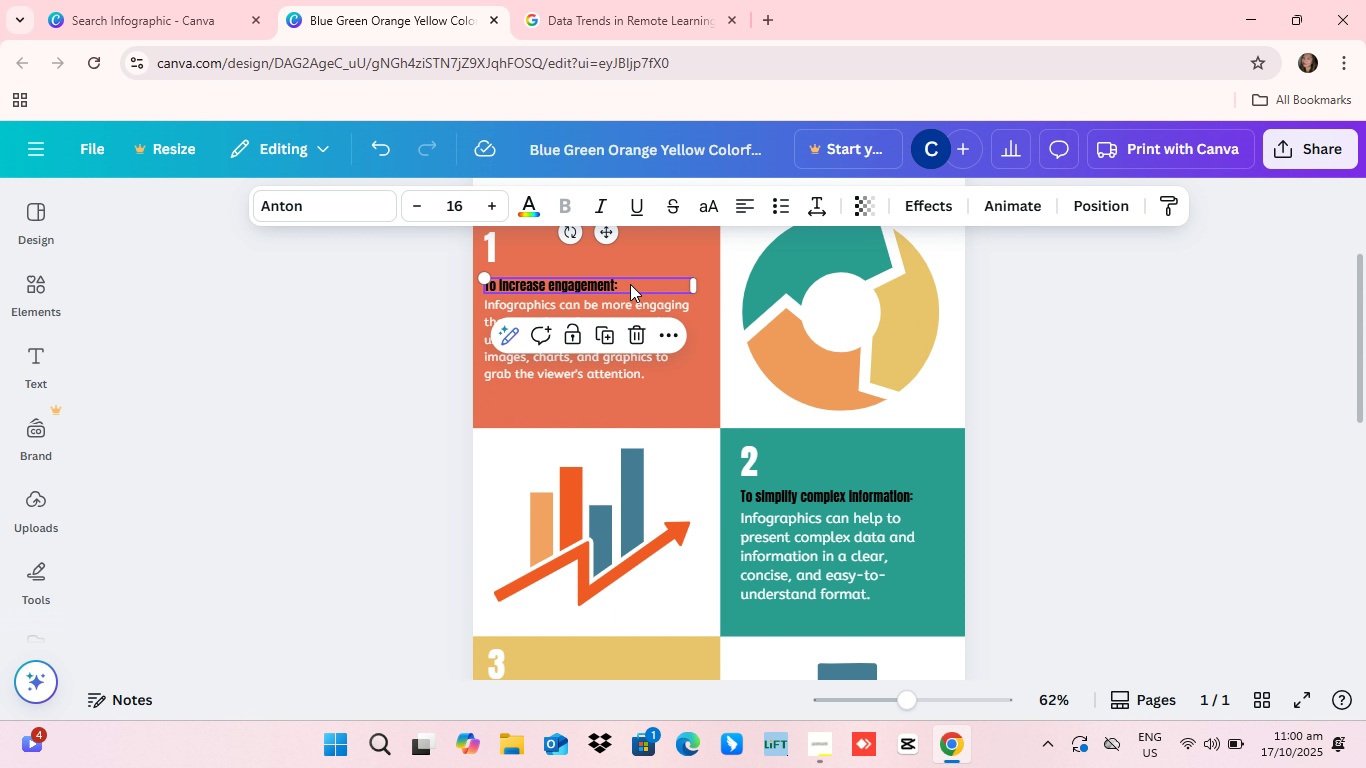 
double_click([630, 284])
 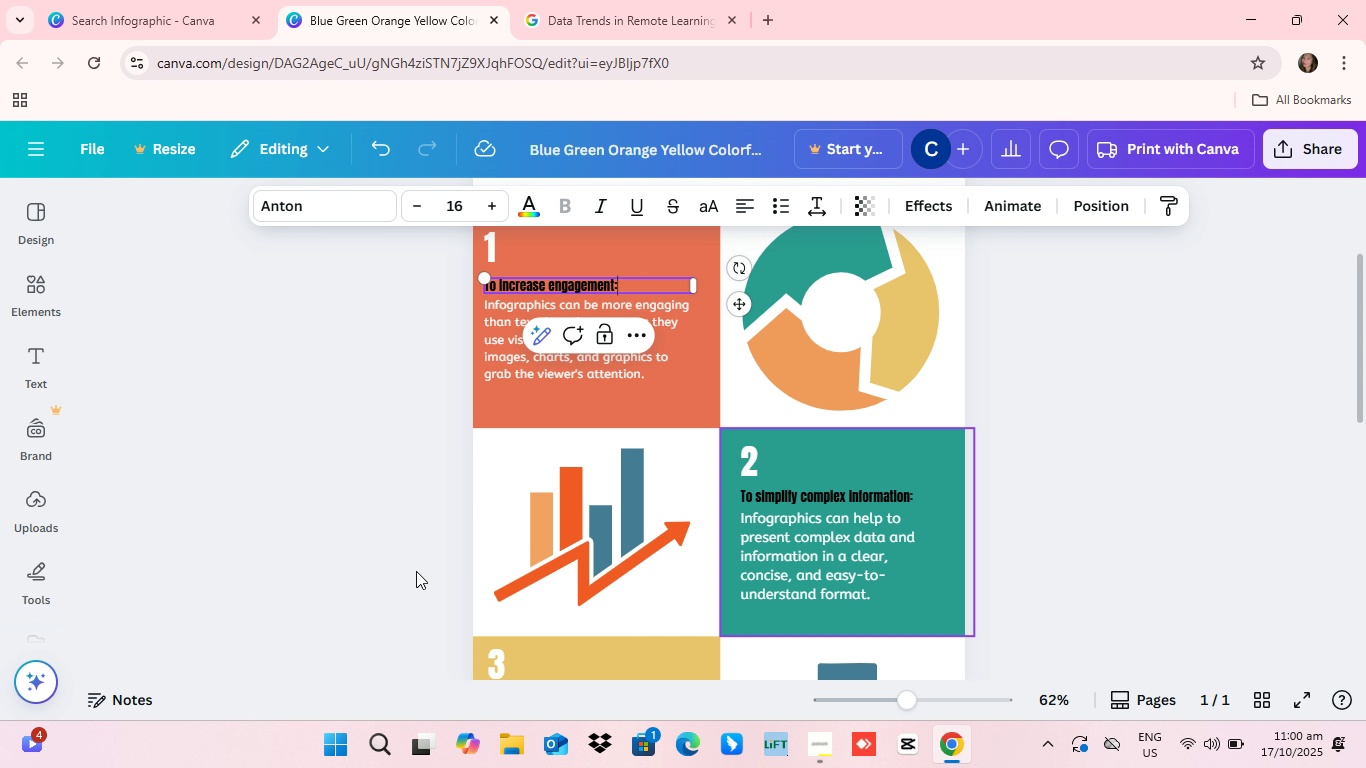 
wait(12.65)
 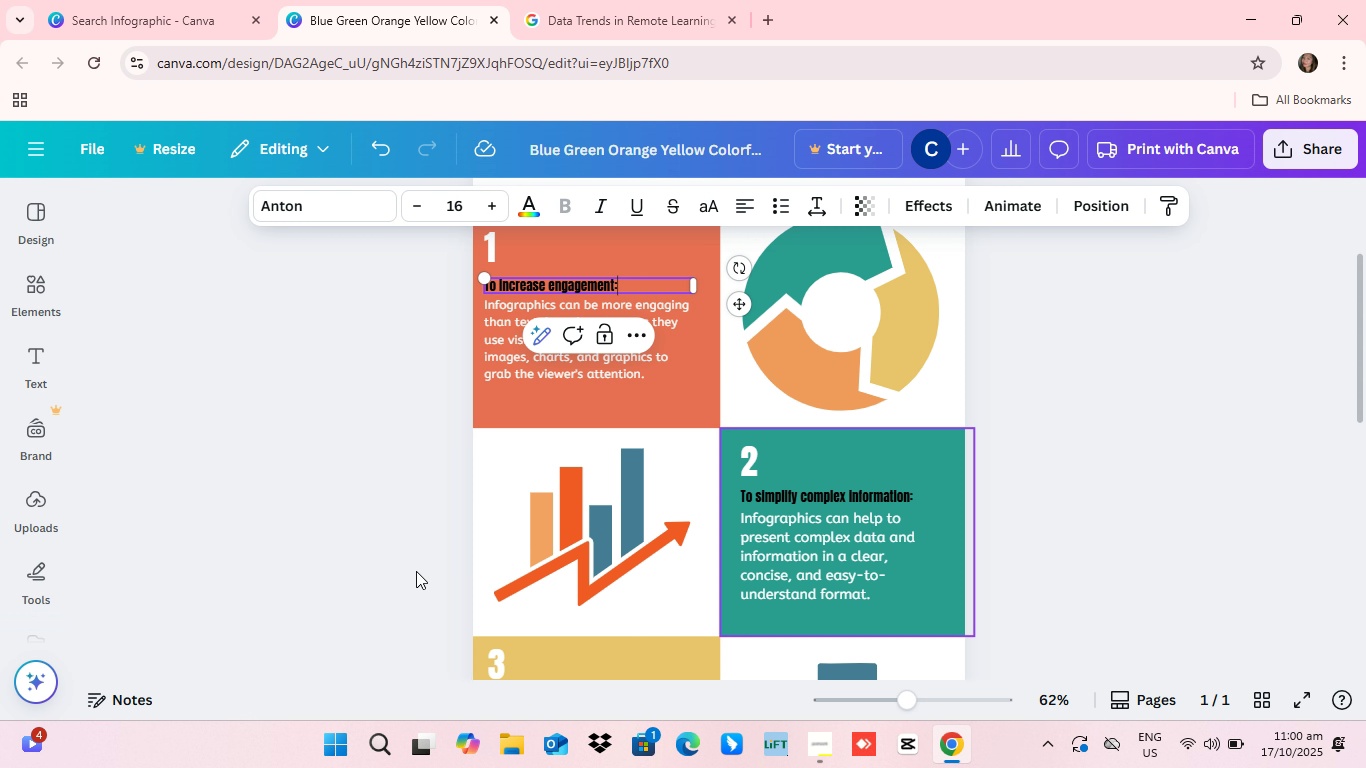 
left_click([622, 285])
 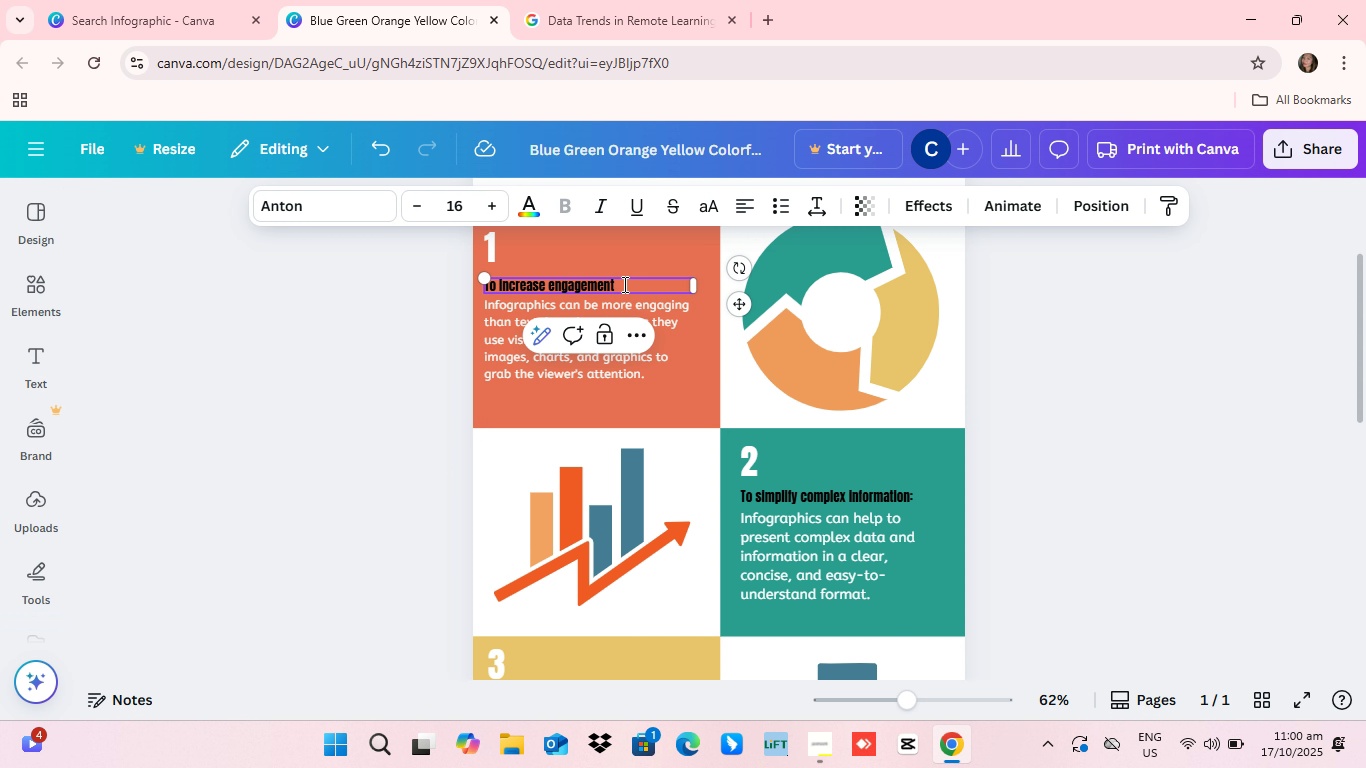 
key(Backspace)
key(Backspace)
key(Backspace)
key(Backspace)
key(Backspace)
key(Backspace)
key(Backspace)
key(Backspace)
key(Backspace)
key(Backspace)
key(Backspace)
key(Backspace)
key(Backspace)
key(Backspace)
key(Backspace)
key(Backspace)
key(Backspace)
key(Backspace)
key(Backspace)
key(Backspace)
key(Backspace)
key(Backspace)
key(Backspace)
type(RESEARCH)
 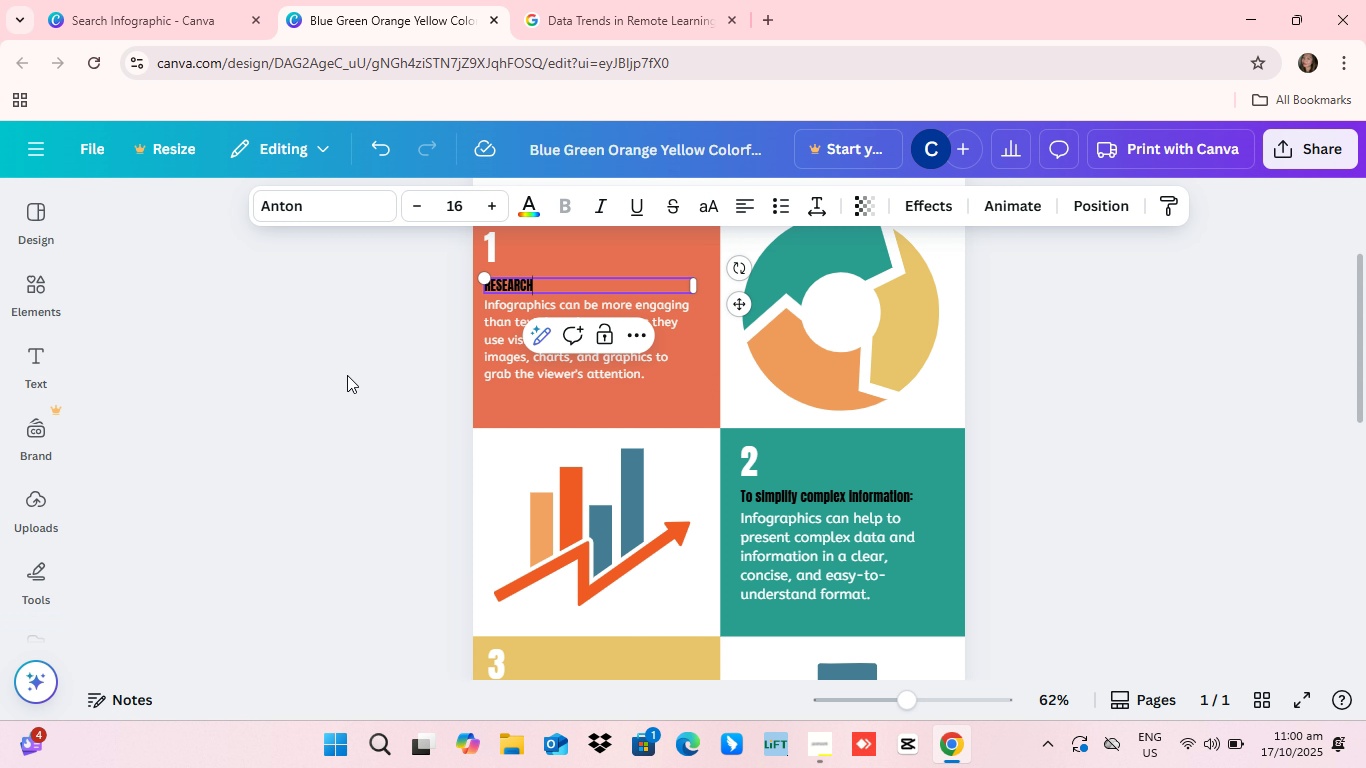 
key(Shift+Enter)
 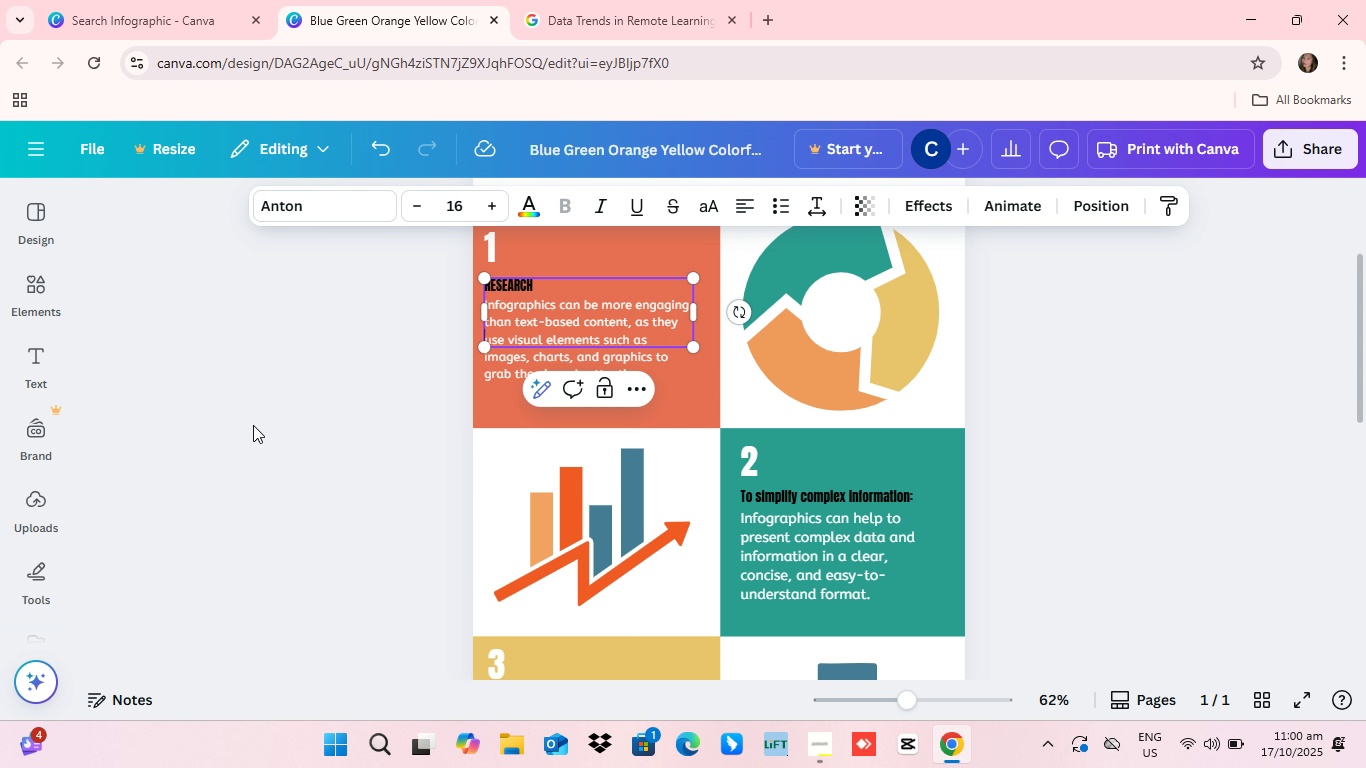 
key(Shift+Enter)
 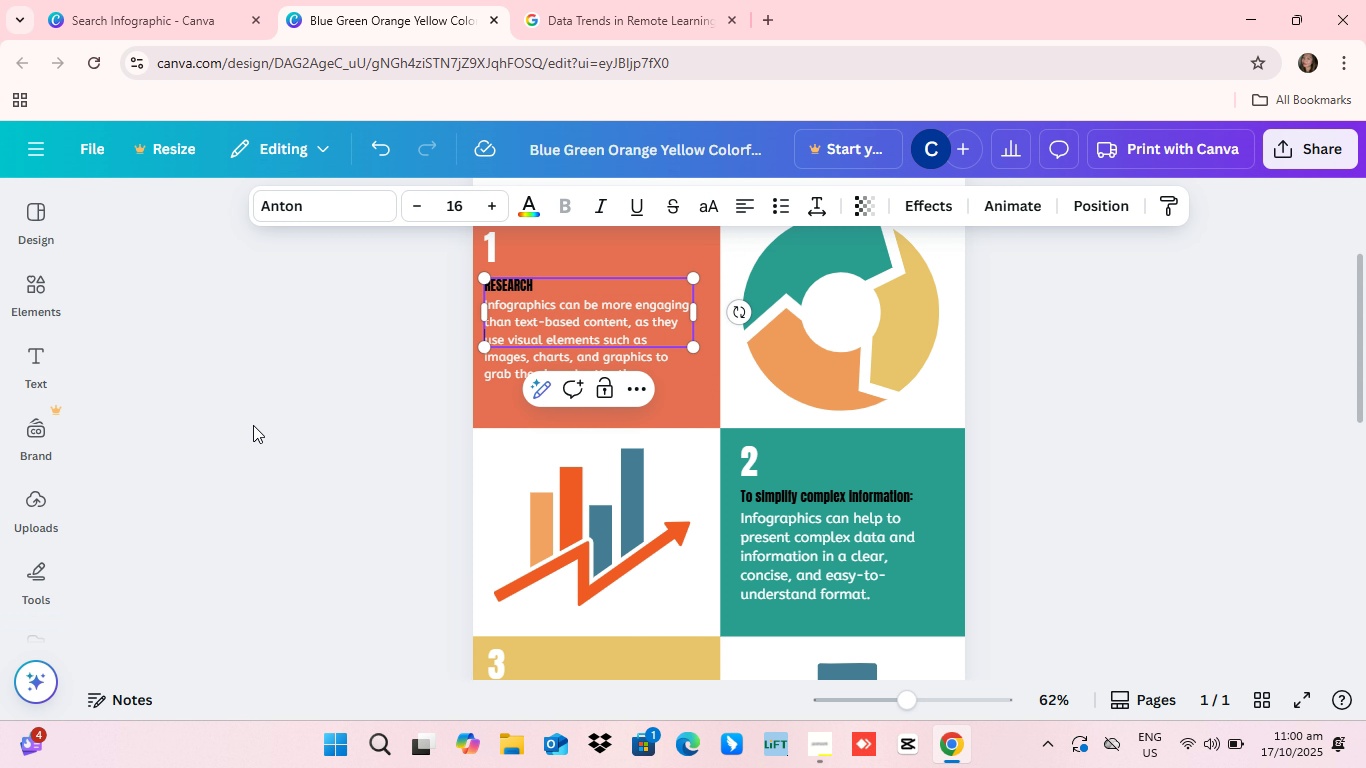 
hold_key(key=Enter, duration=0.39)
 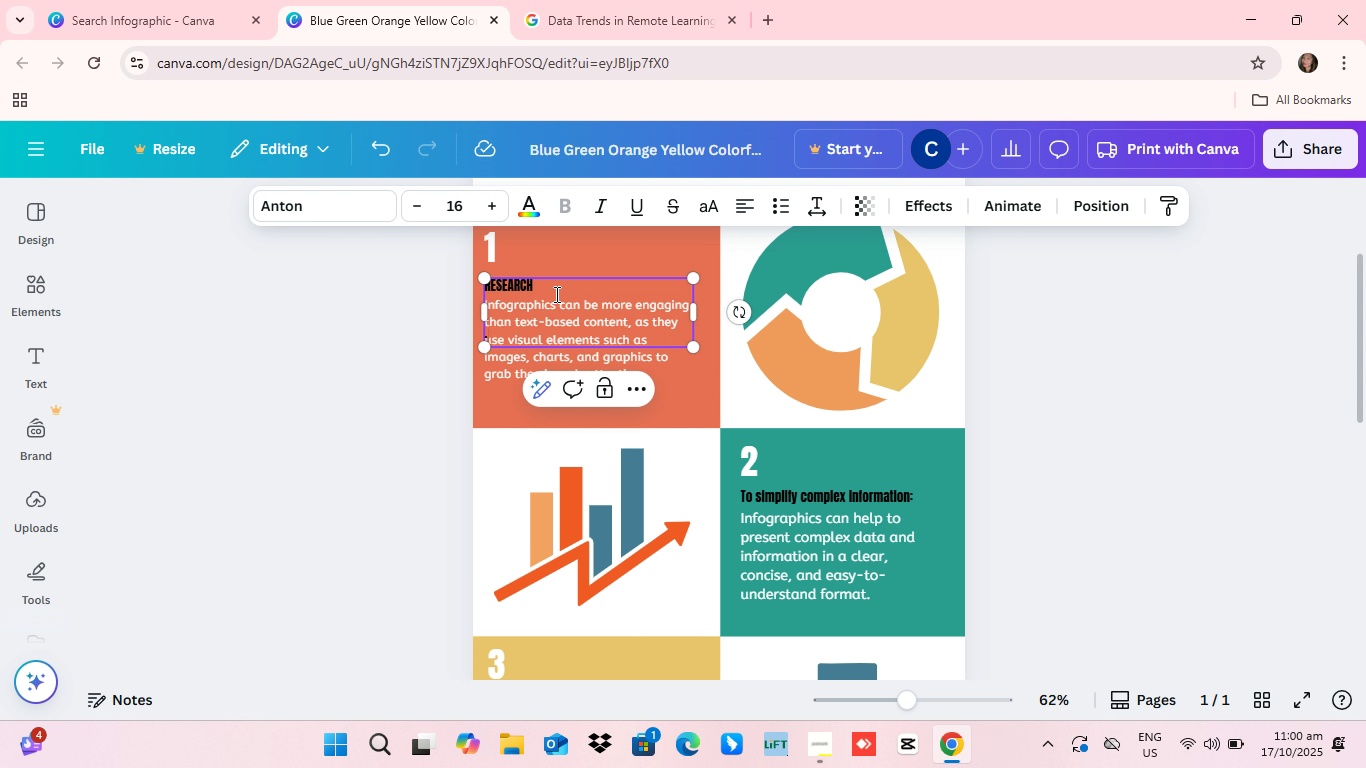 
key(Shift+Semicolon)
 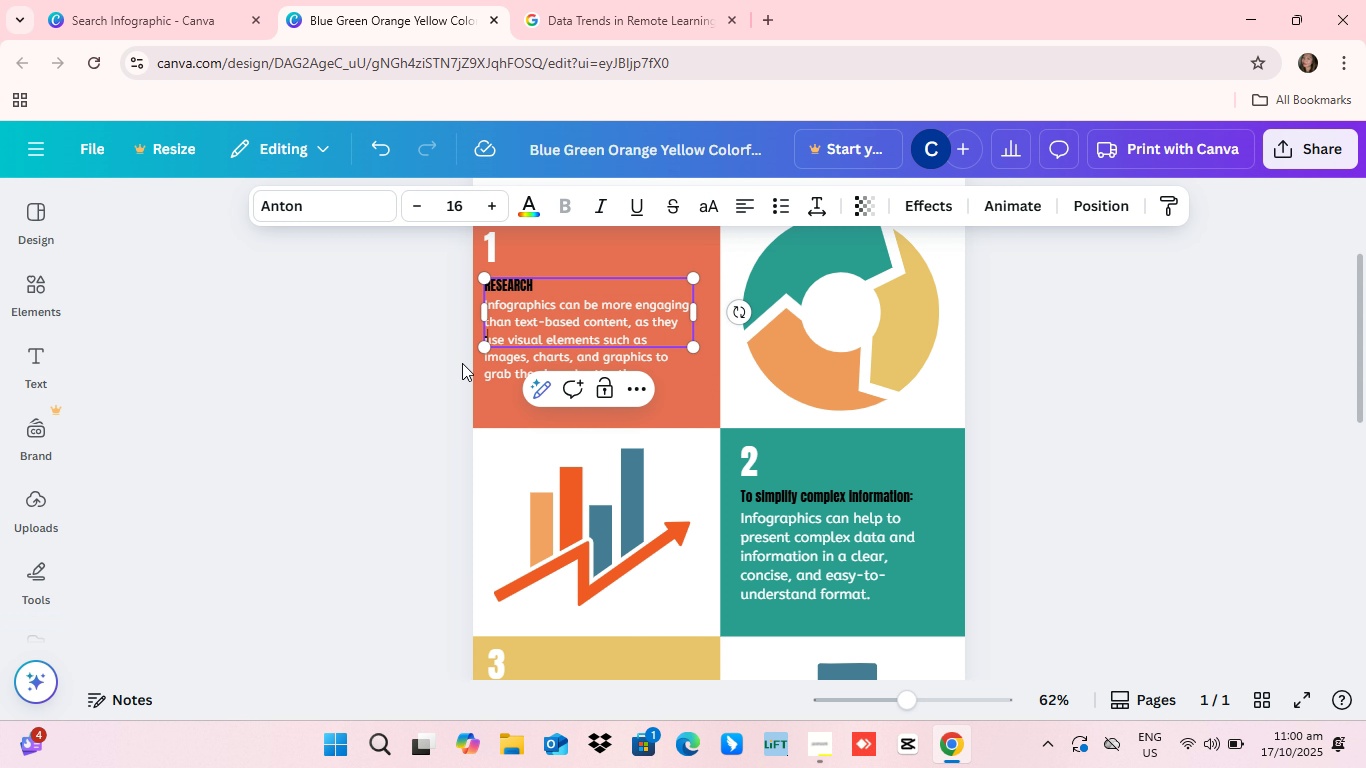 
key(Backspace)
 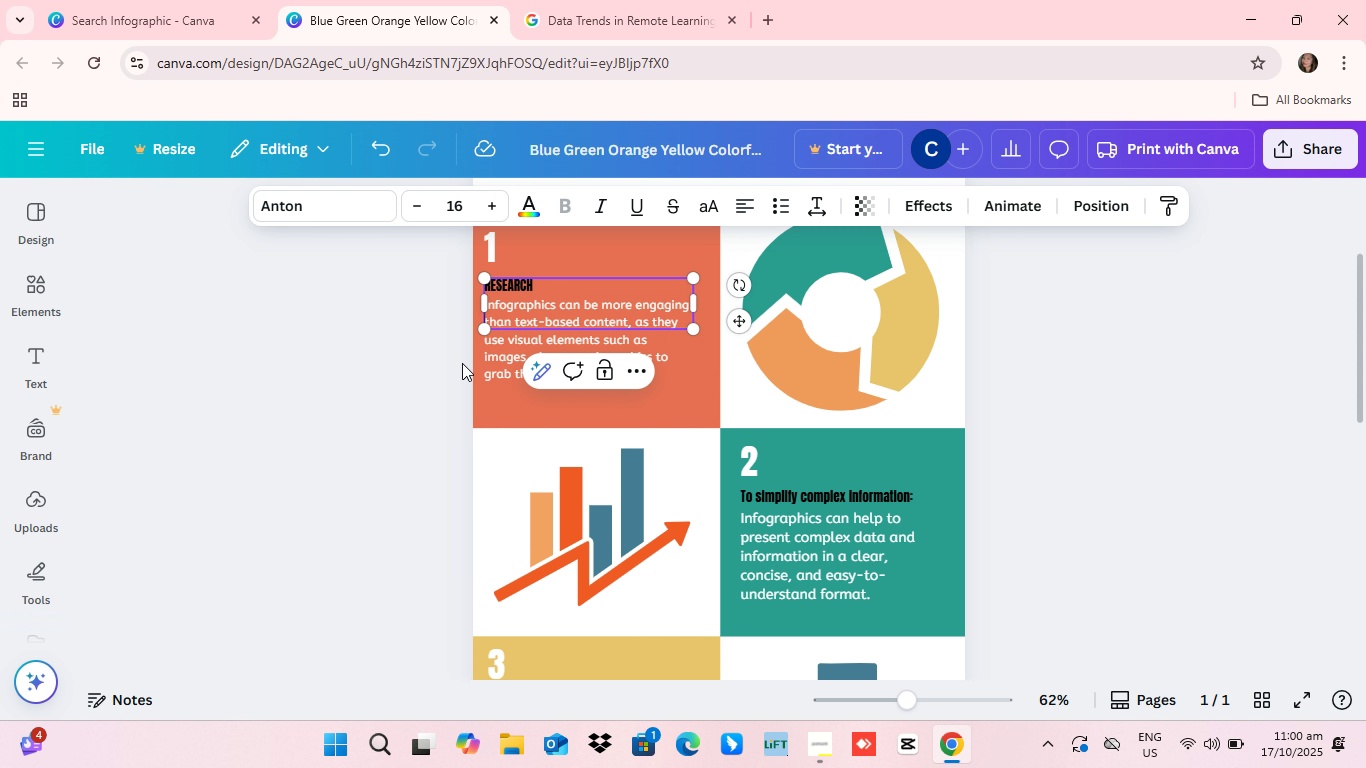 
key(Backspace)
 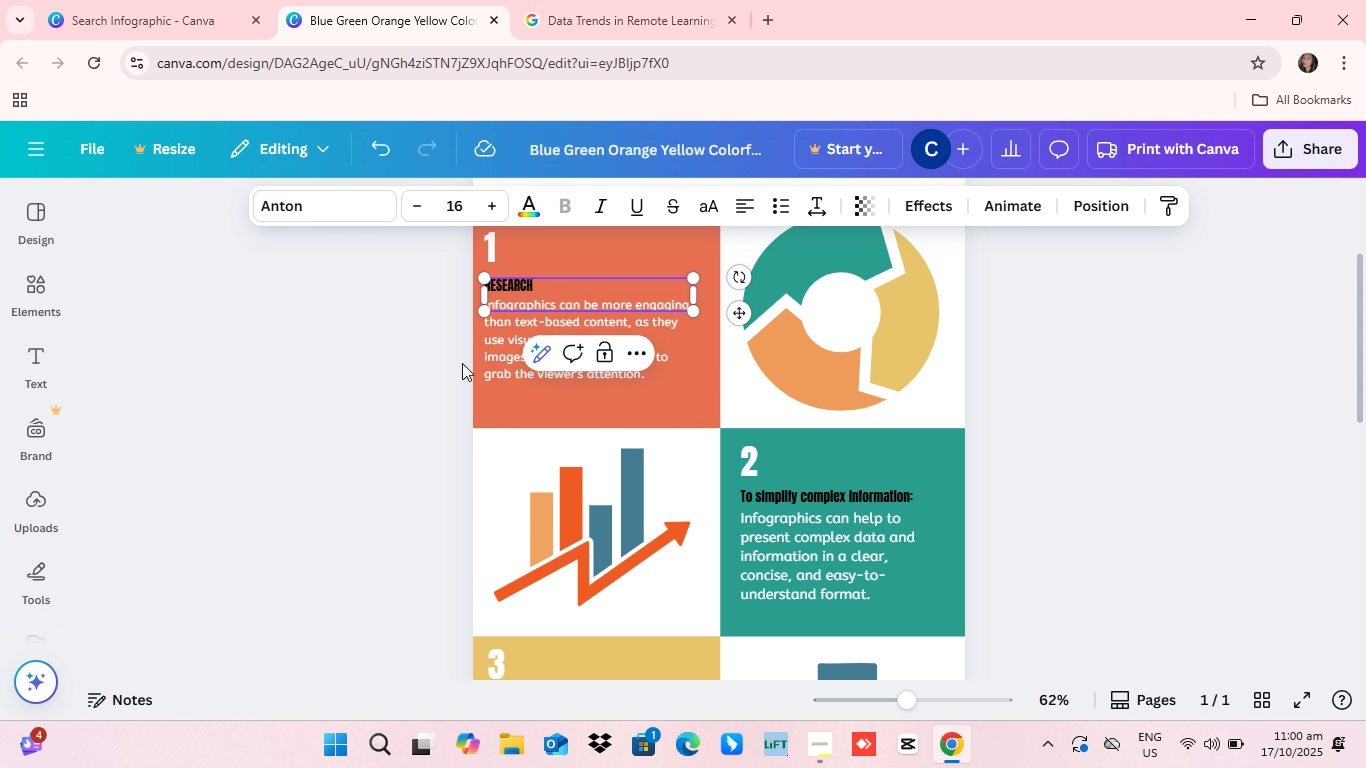 
key(Backspace)
 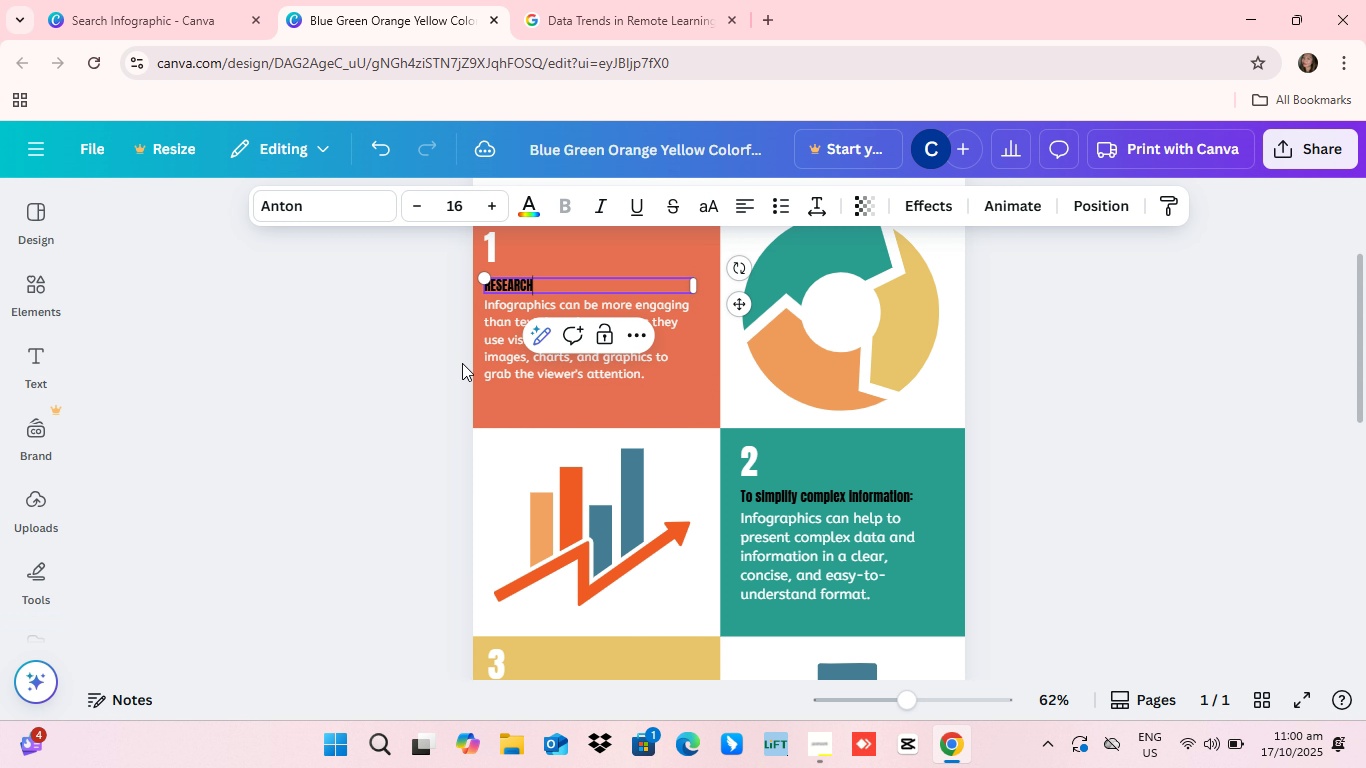 
key(Backspace)
 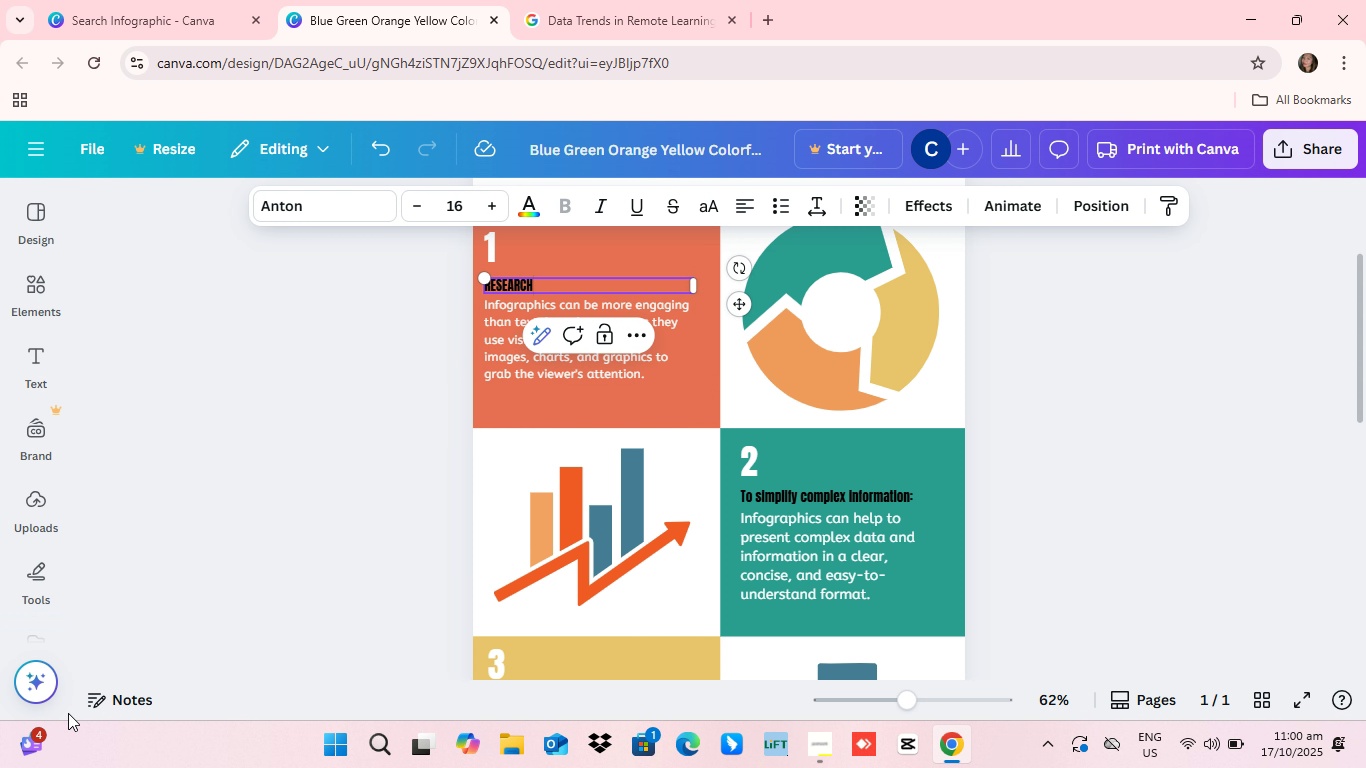 
key(Shift+Semicolon)
 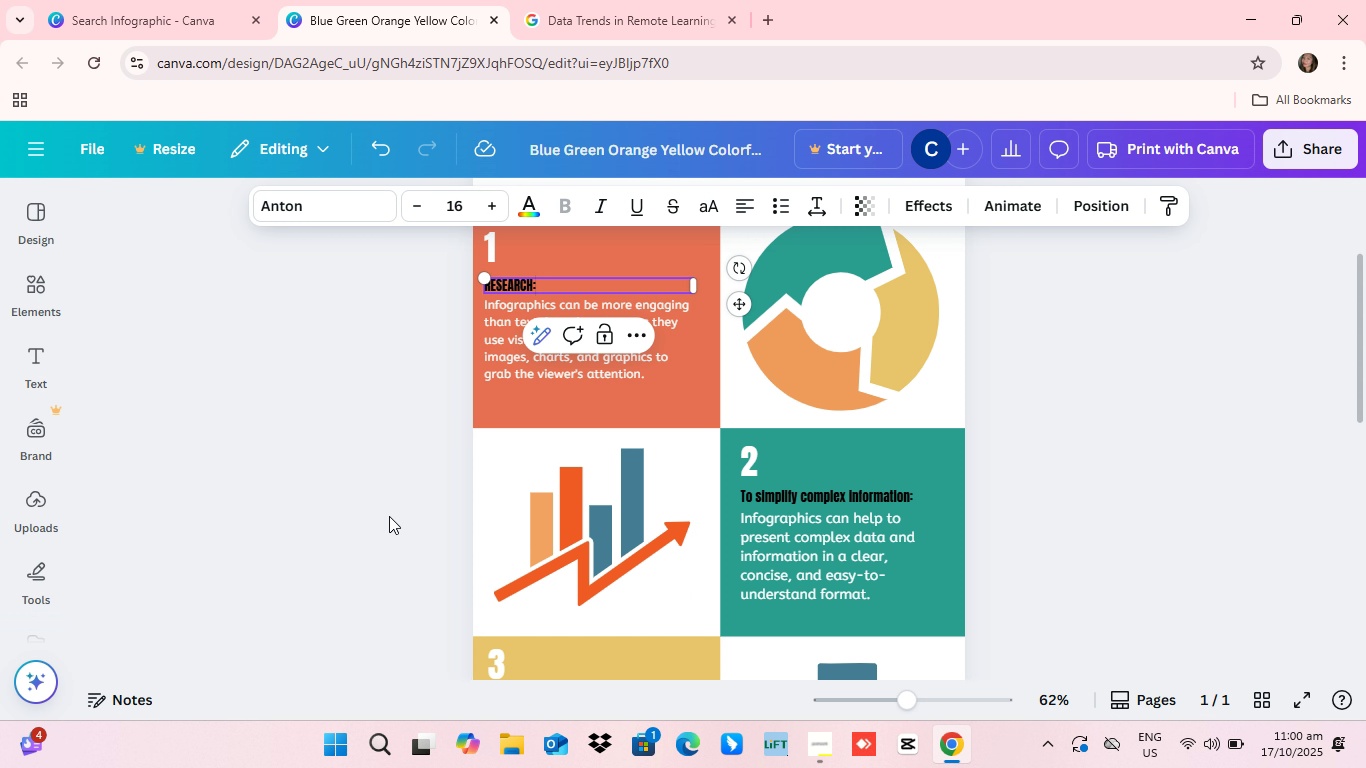 
left_click([396, 516])
 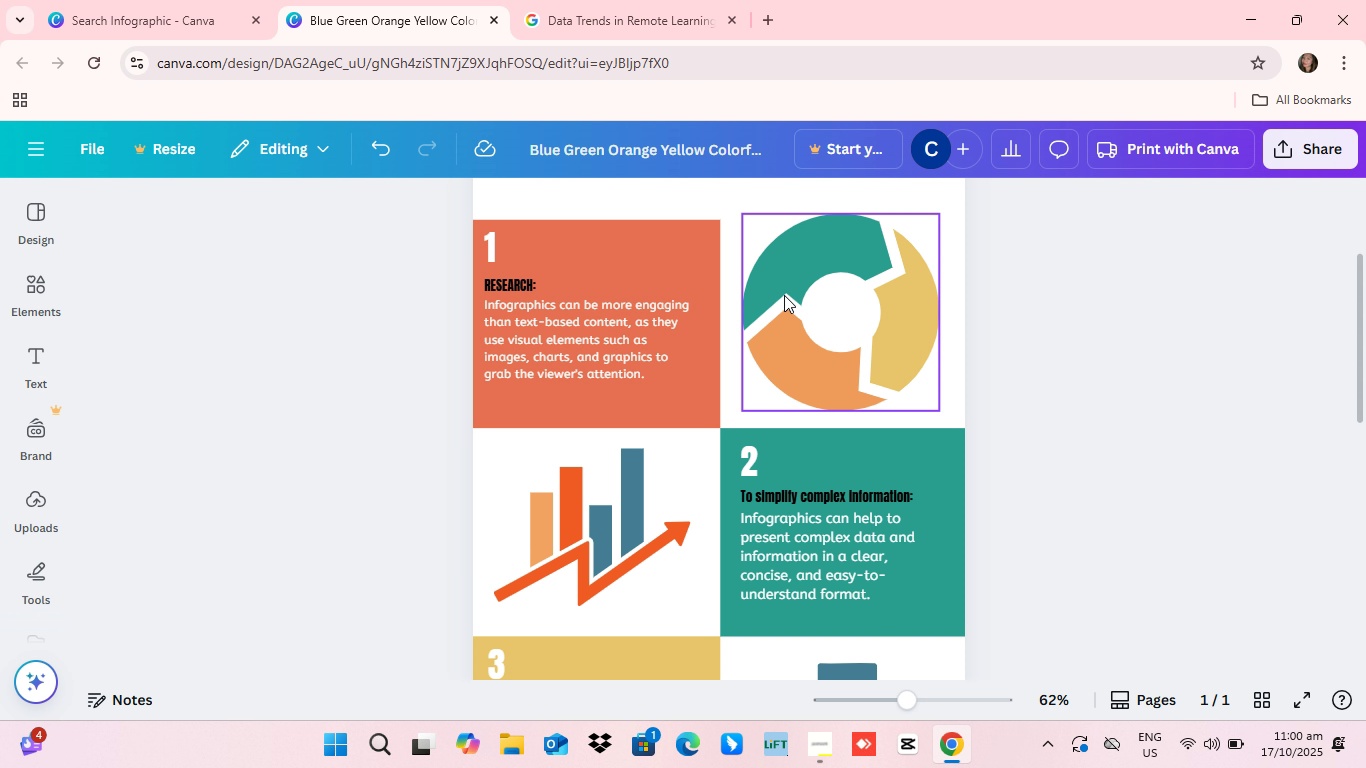 
wait(14.94)
 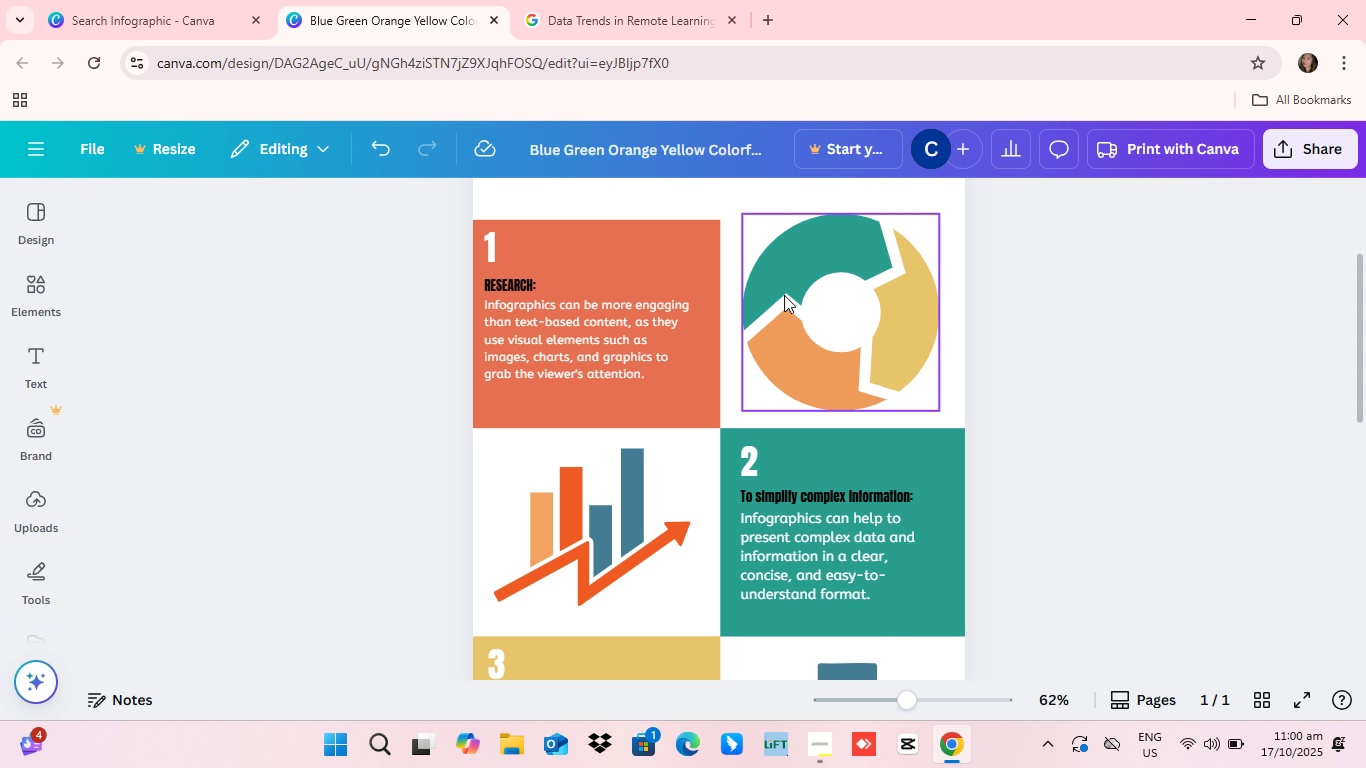 
left_click([900, 487])
 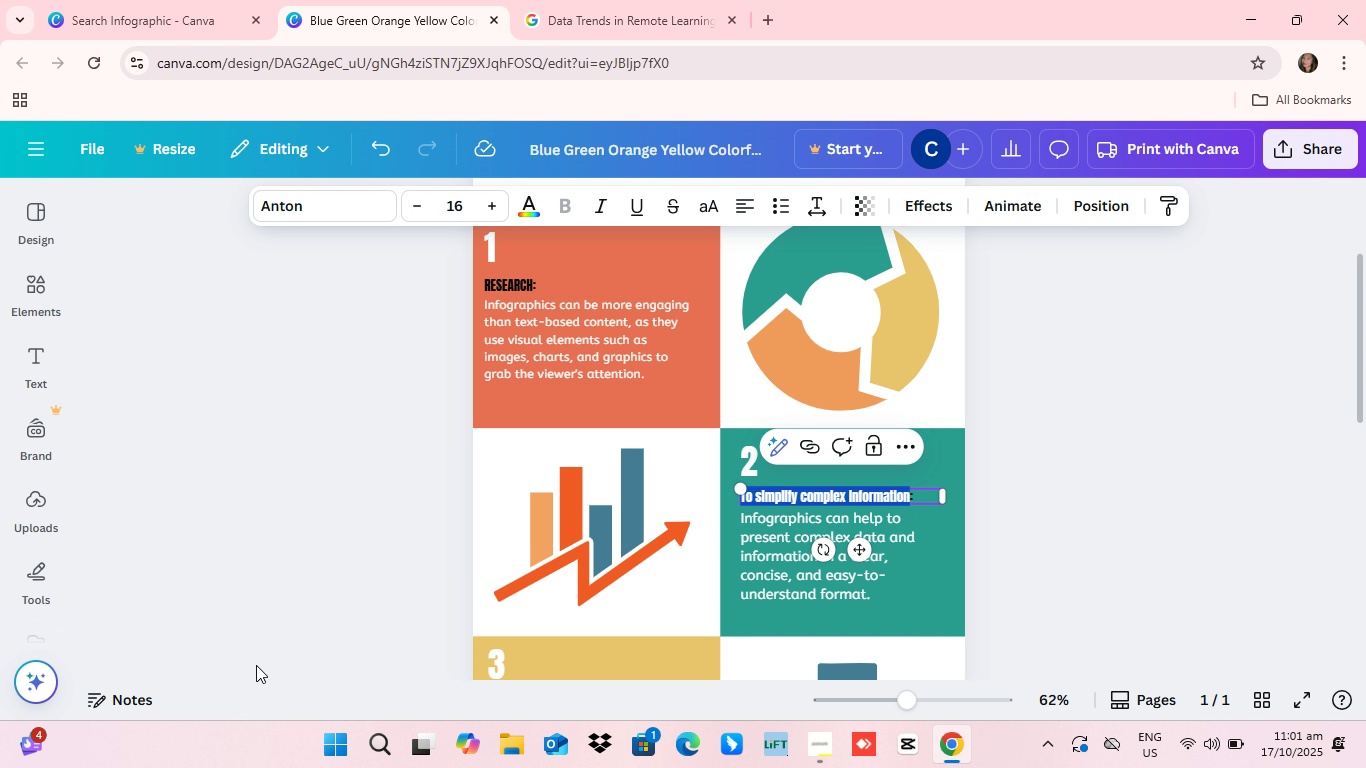 
type(CONCEPT AND )
key(Backspace)
key(Backspace)
key(Backspace)
key(Backspace)
type(DEVELOPMENT)
 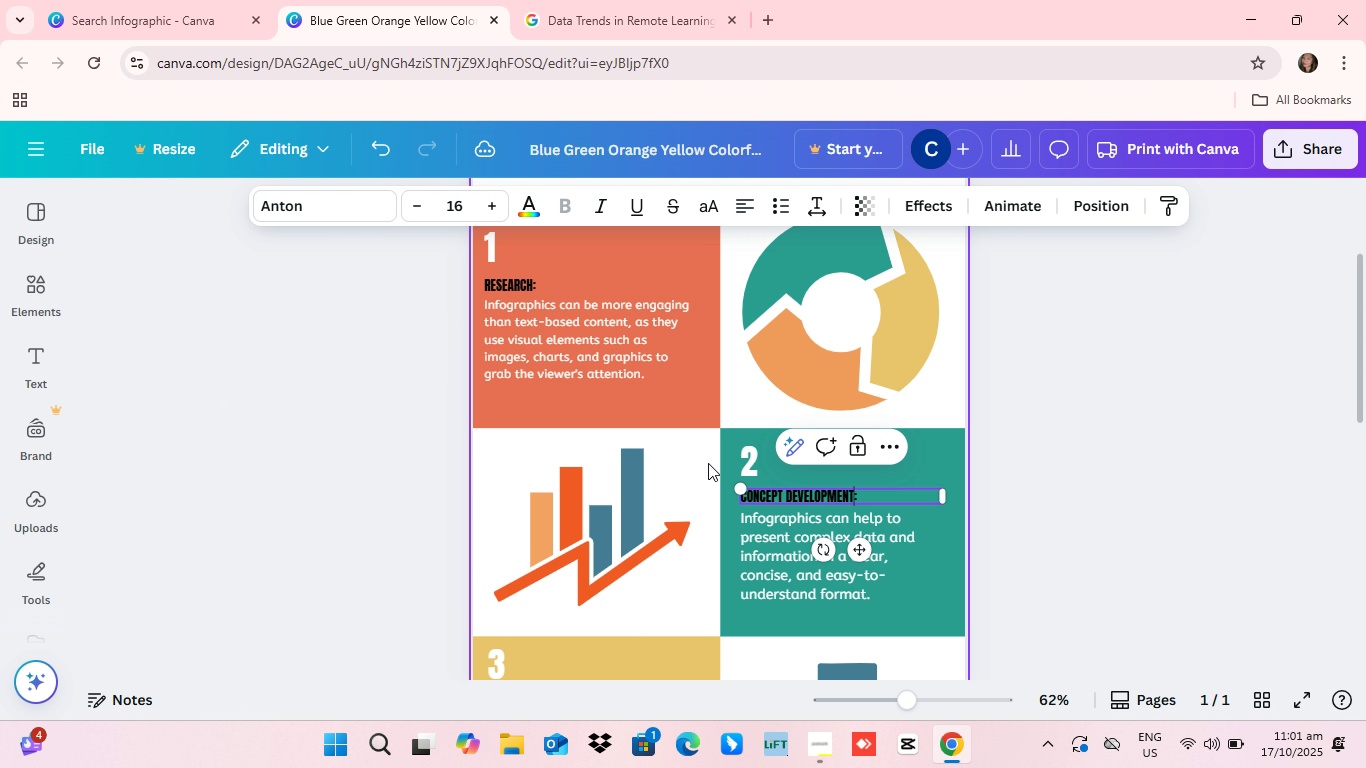 
scroll: coordinate [708, 471], scroll_direction: down, amount: 2.0
 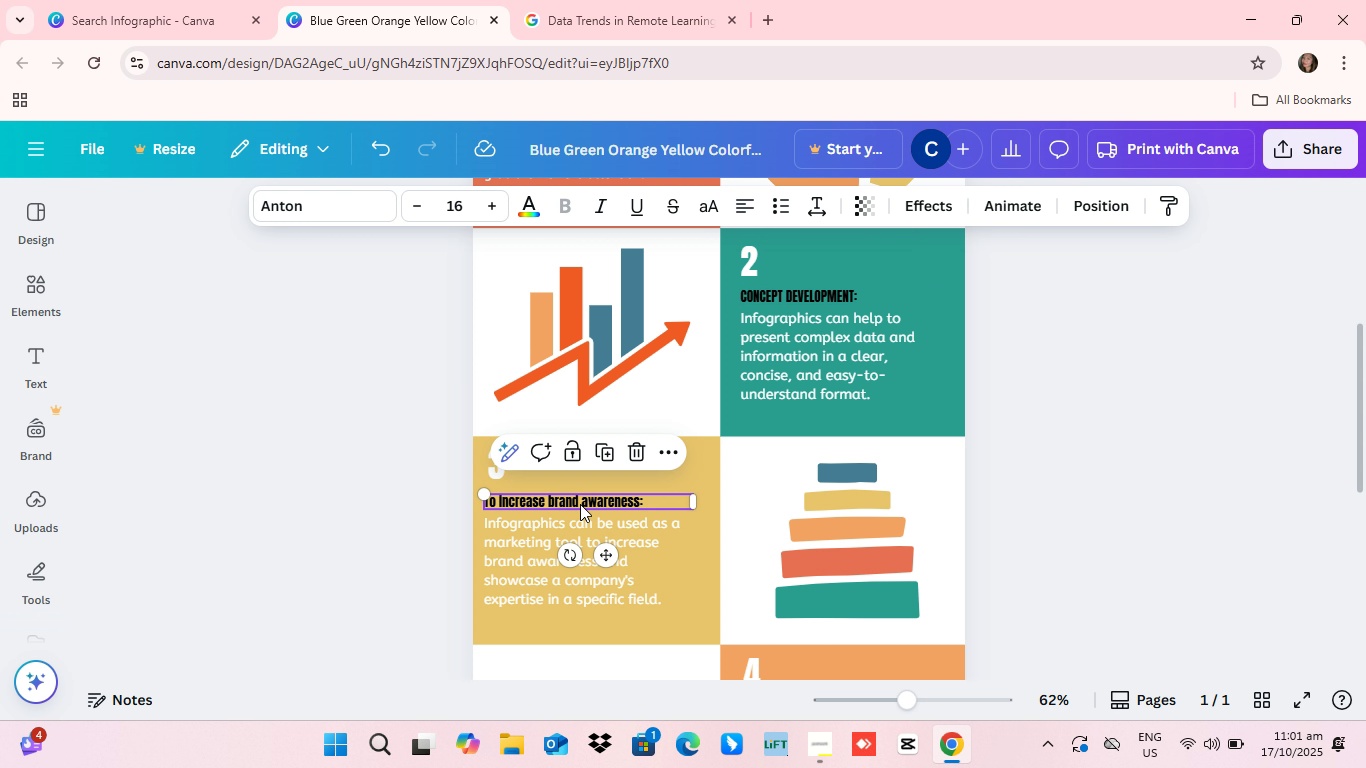 
left_click([582, 505])
 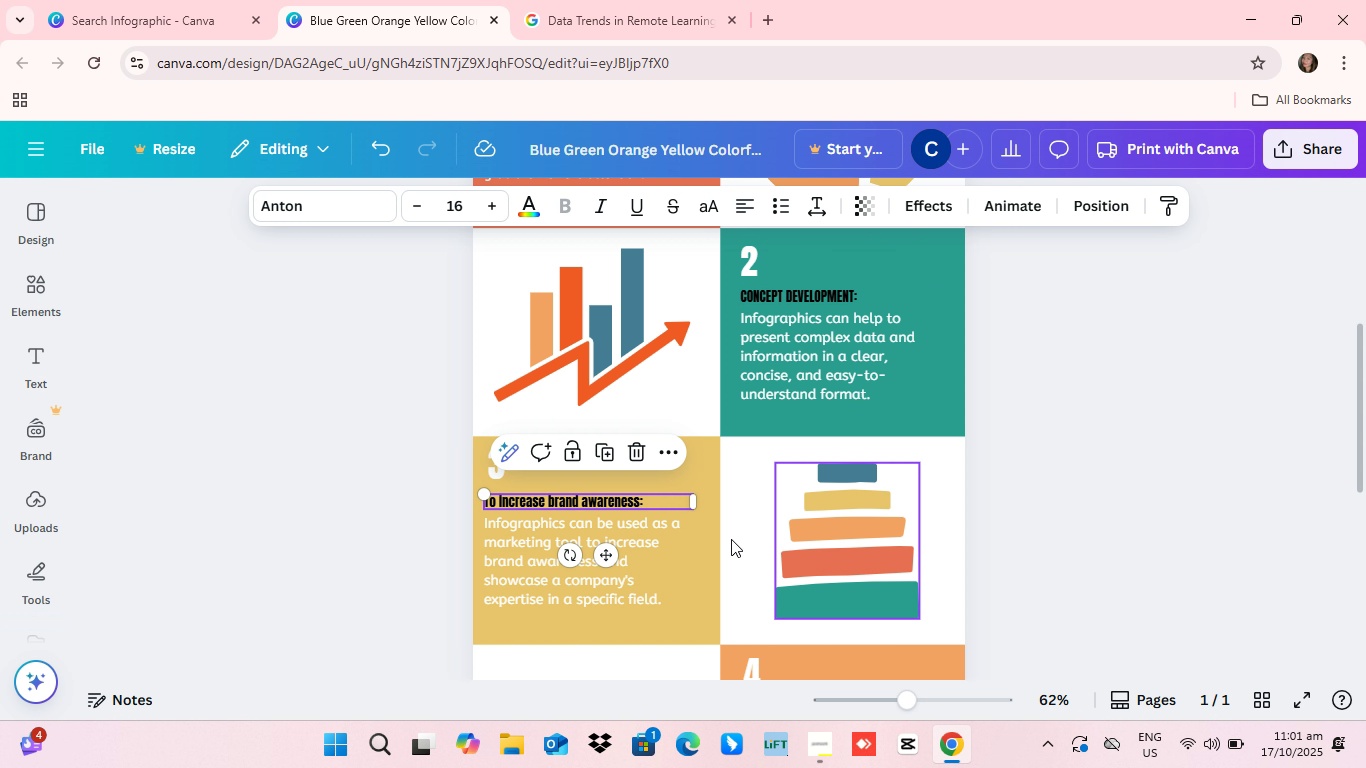 
wait(5.47)
 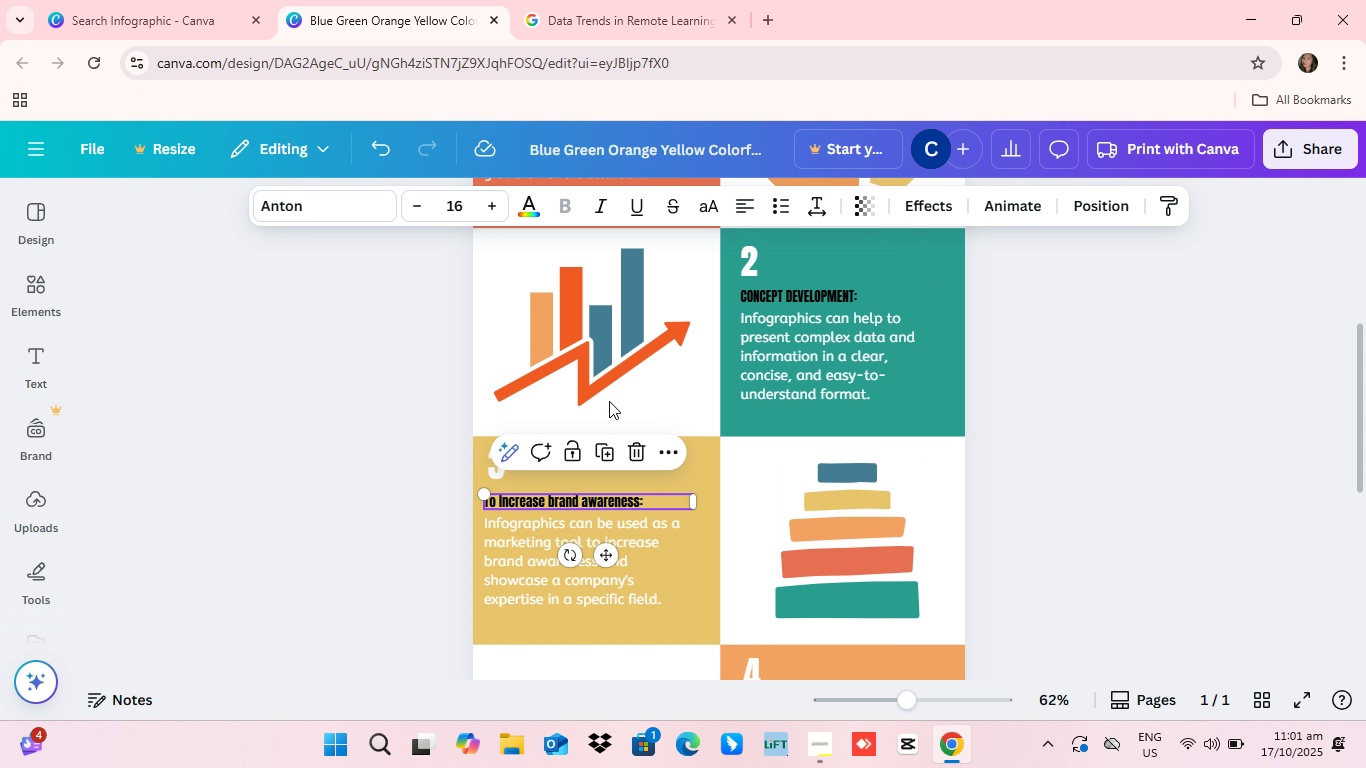 
double_click([634, 497])
 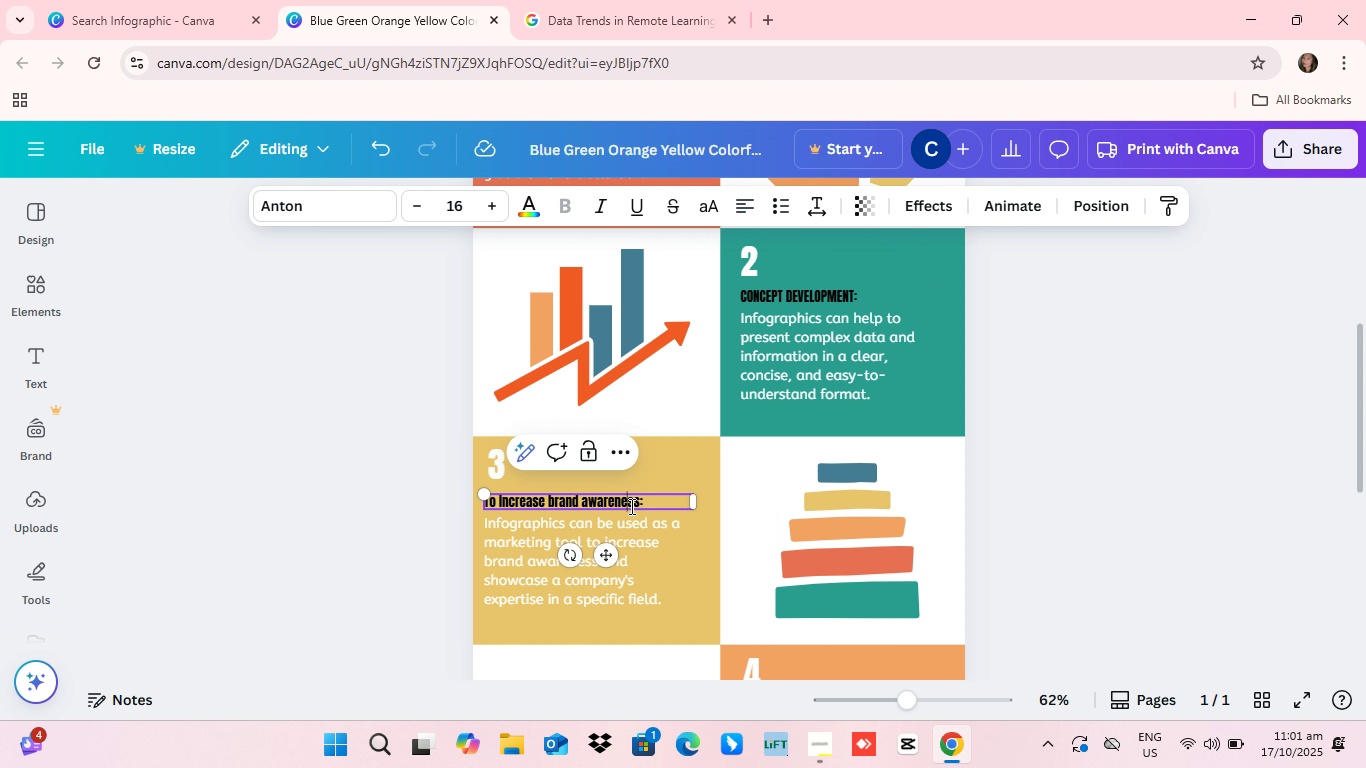 
double_click([632, 538])
 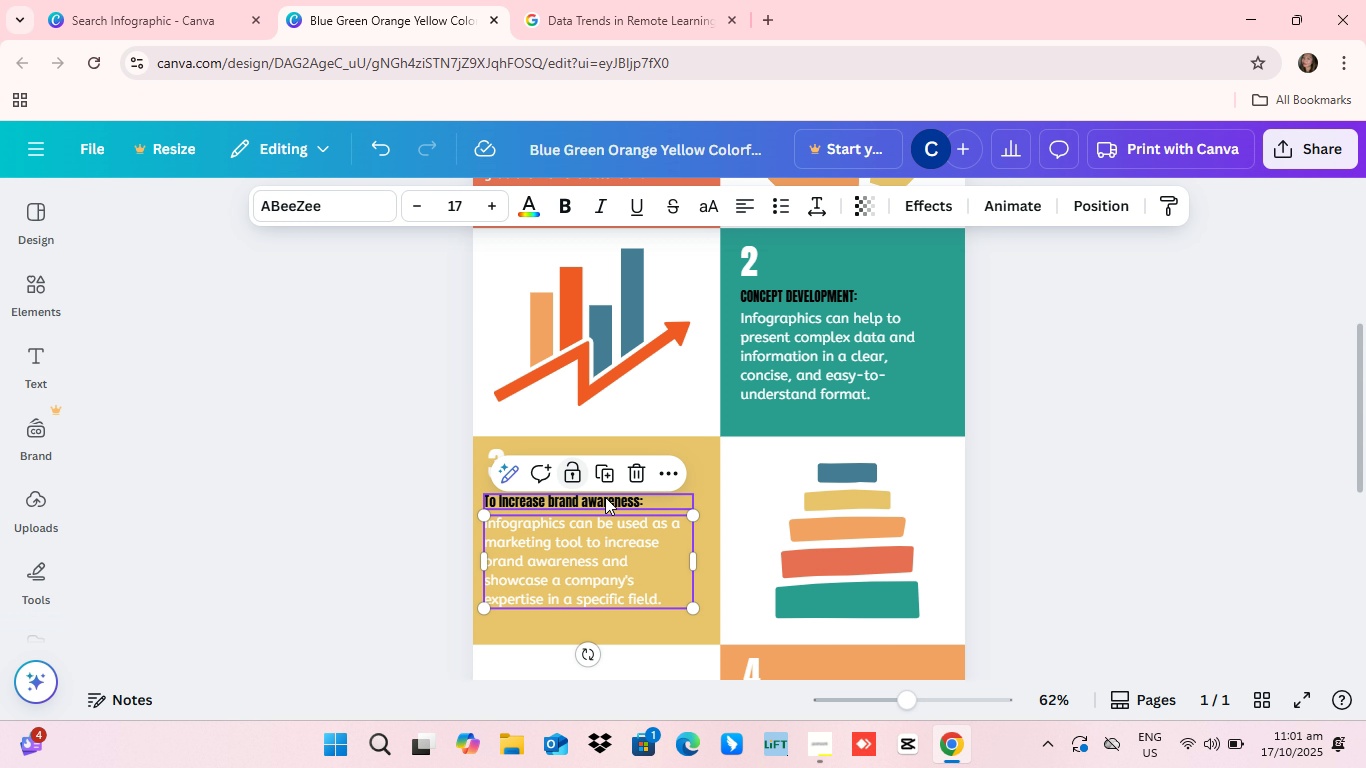 
left_click_drag(start_coordinate=[620, 507], to_coordinate=[625, 507])
 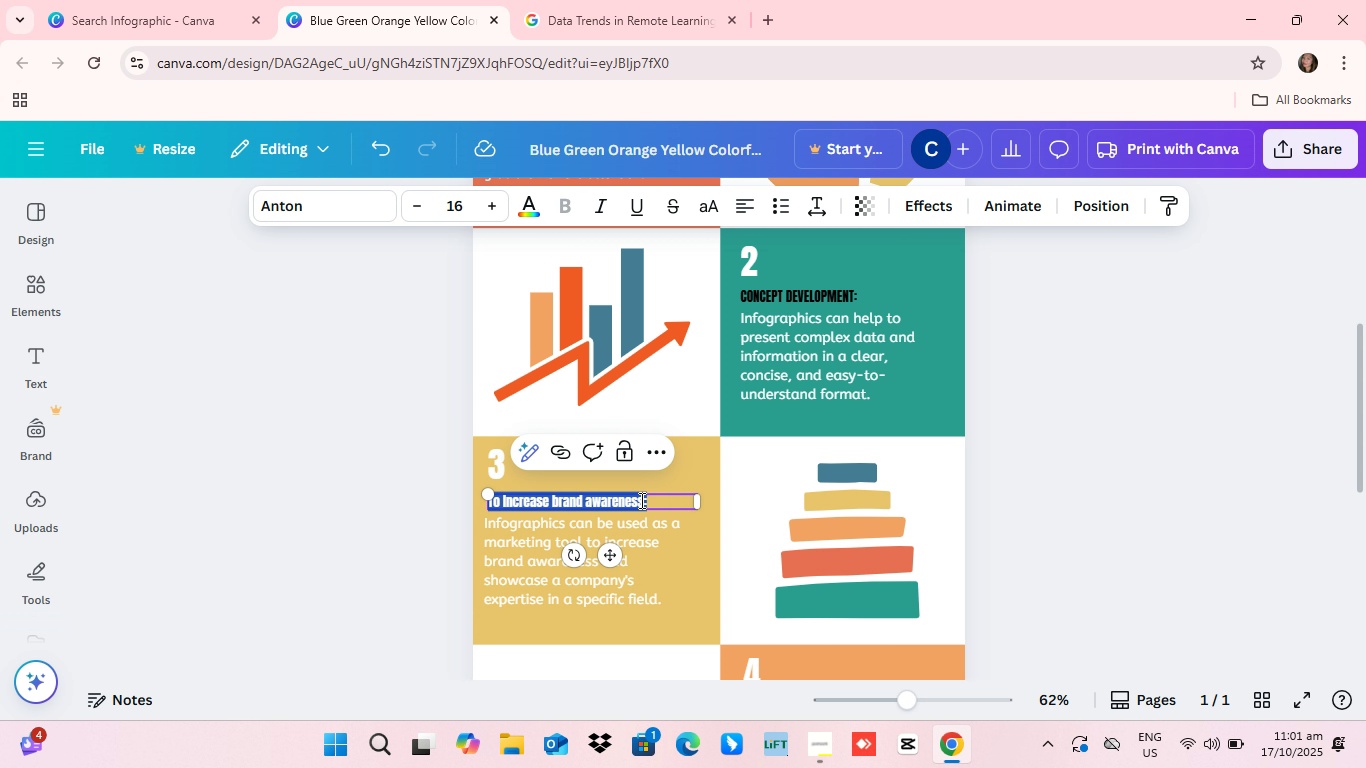 
left_click([640, 500])
 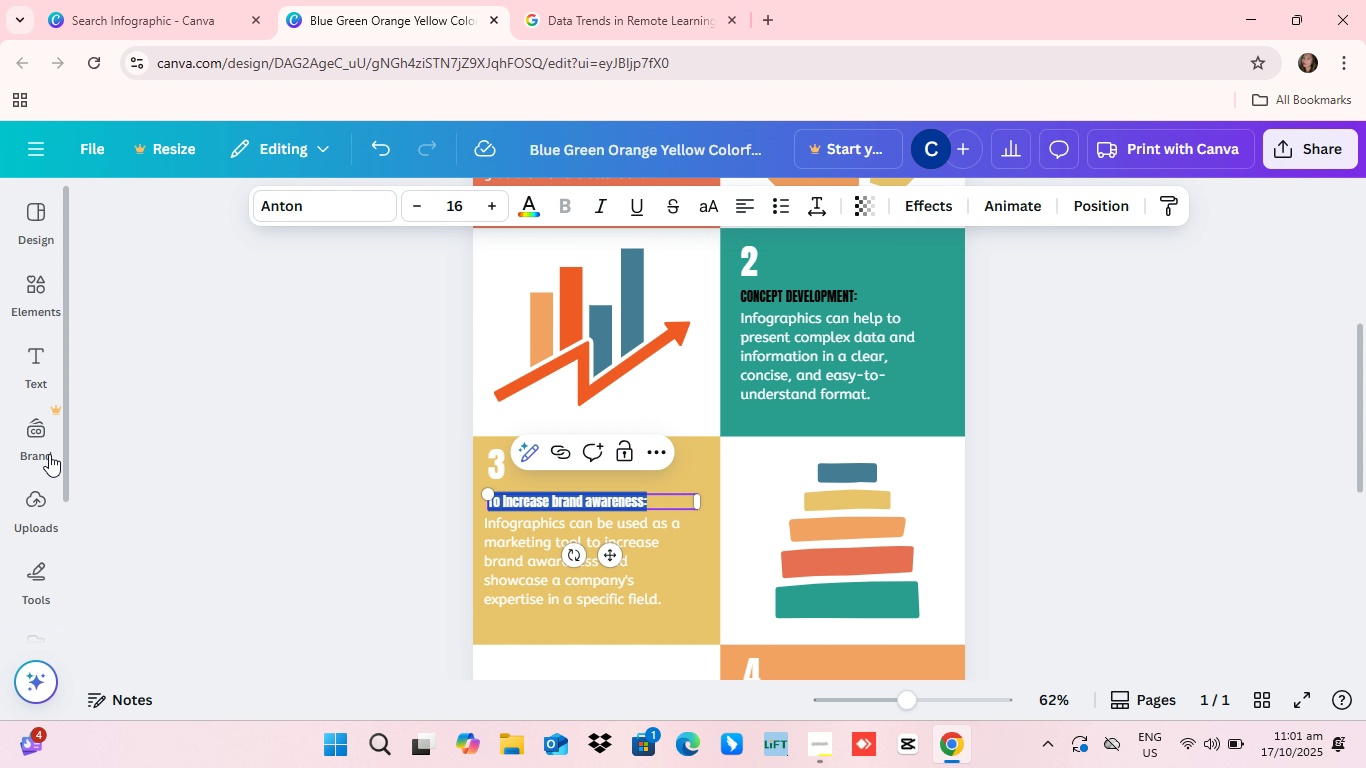 
type(DESIGN)
 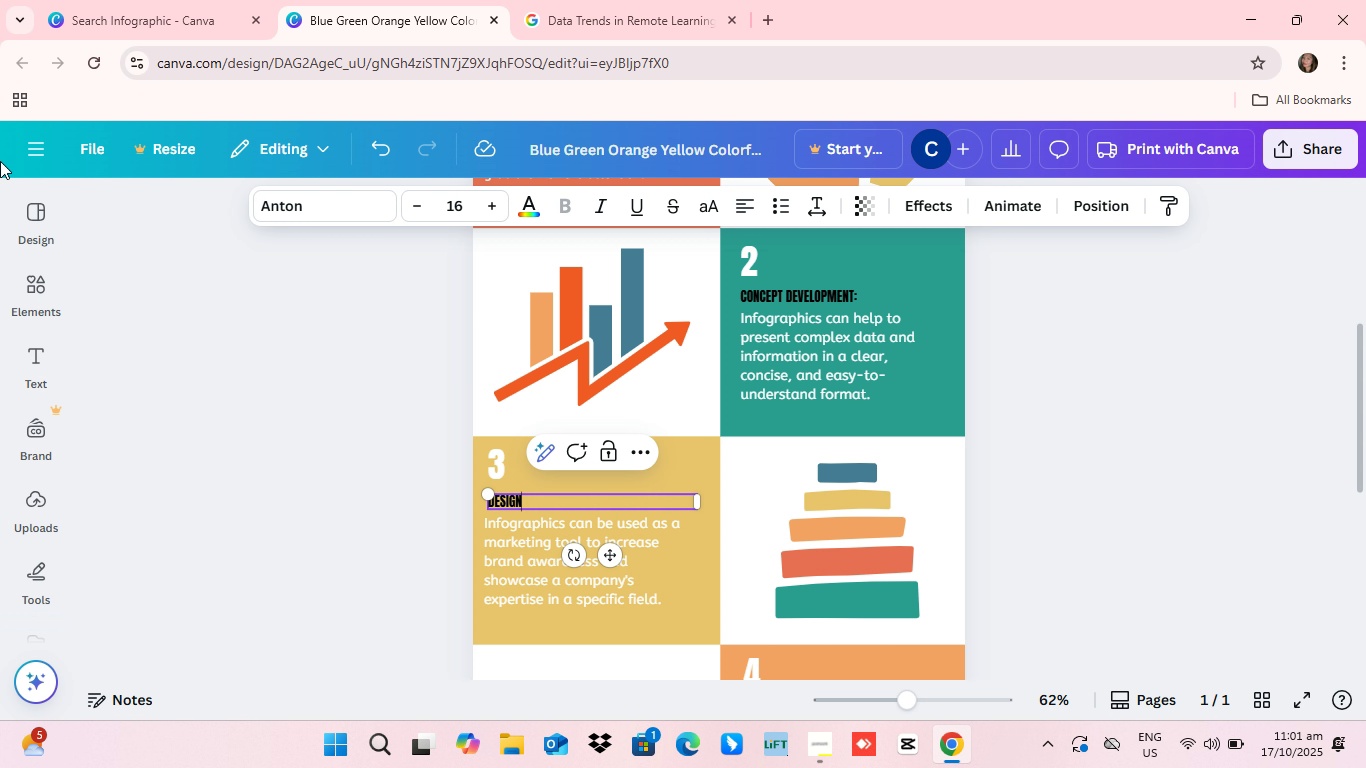 
type( CREAION:)
 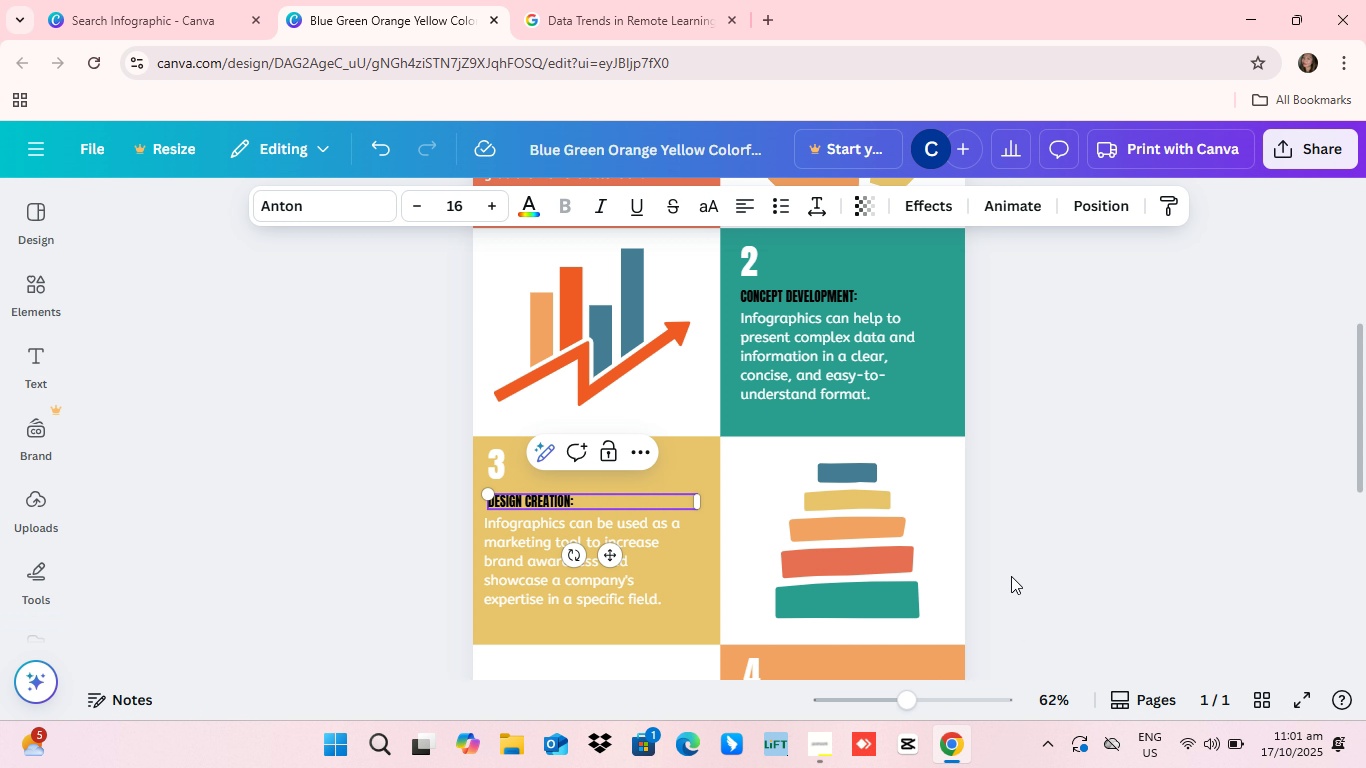 
scroll: coordinate [778, 514], scroll_direction: down, amount: 3.0
 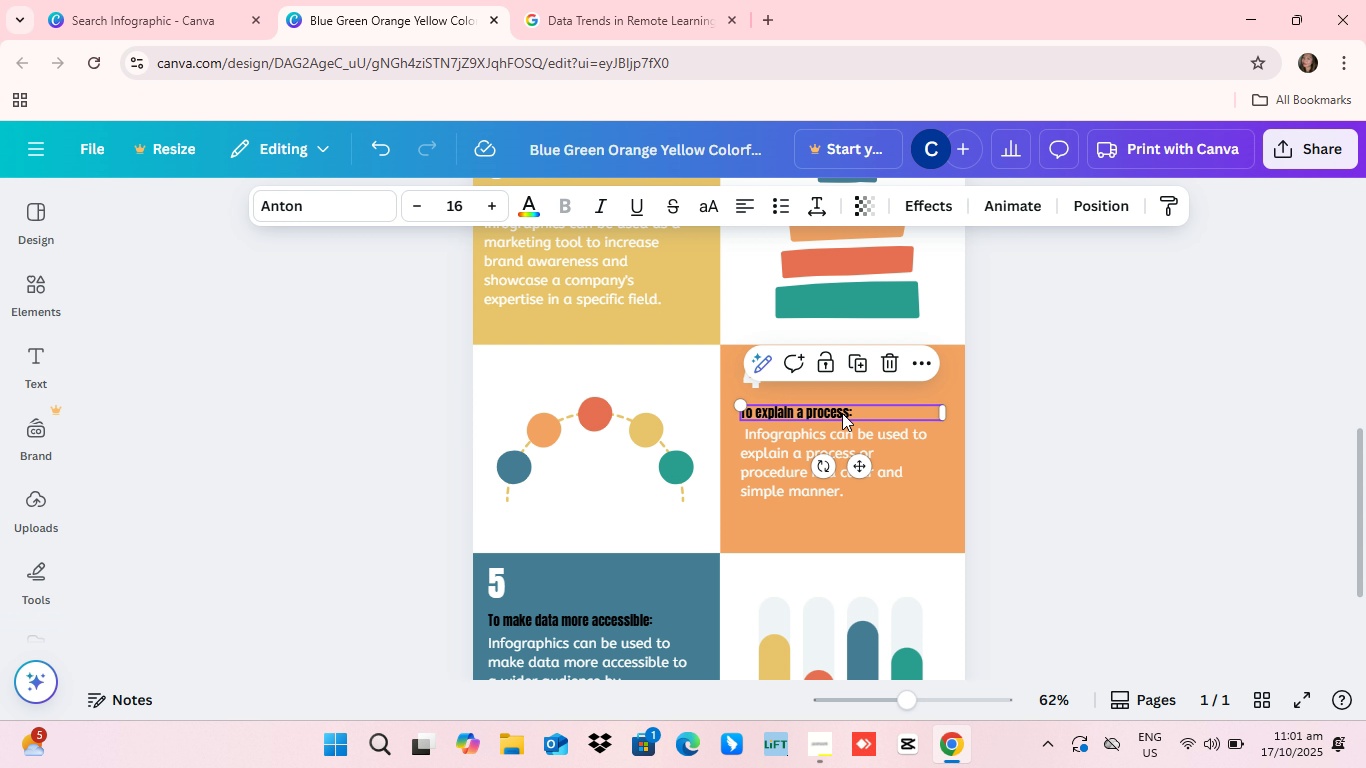 
left_click([842, 413])
 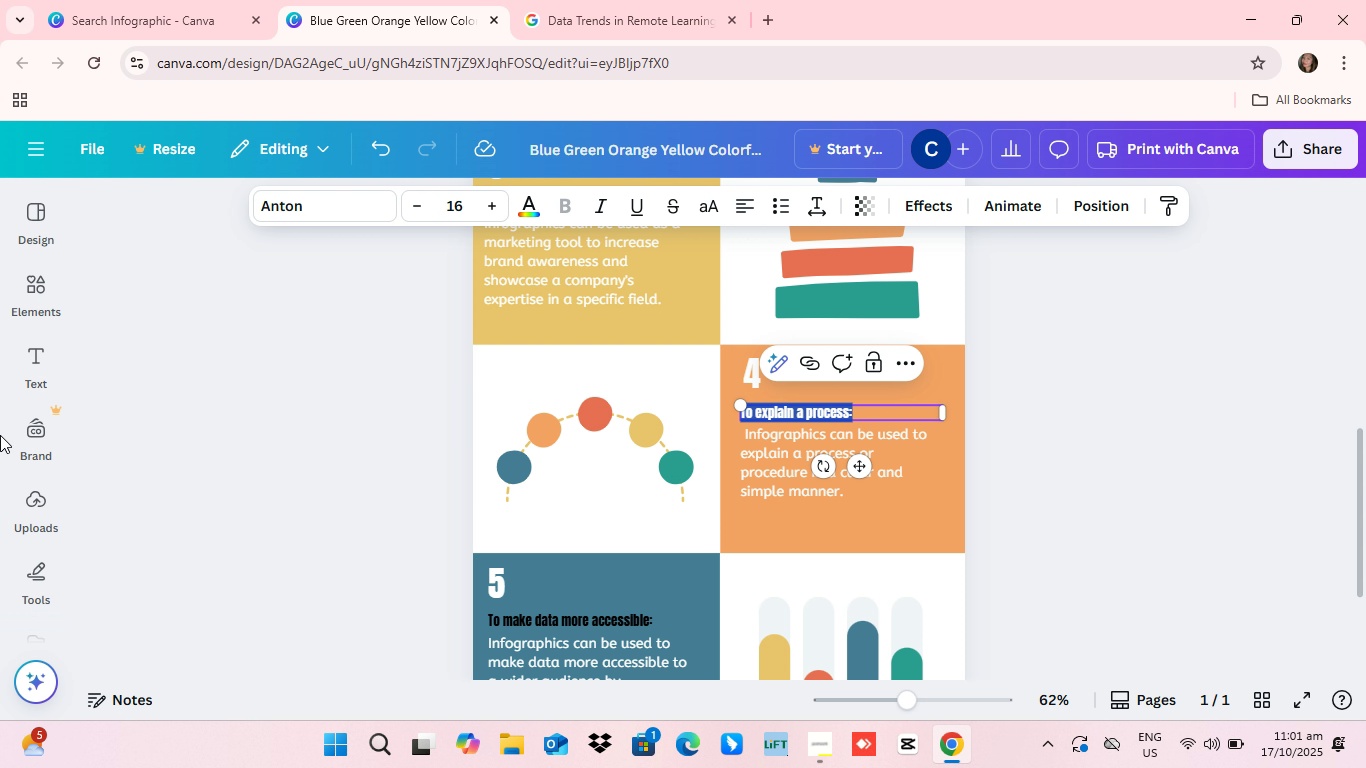 
type(FEEDBACK:)
 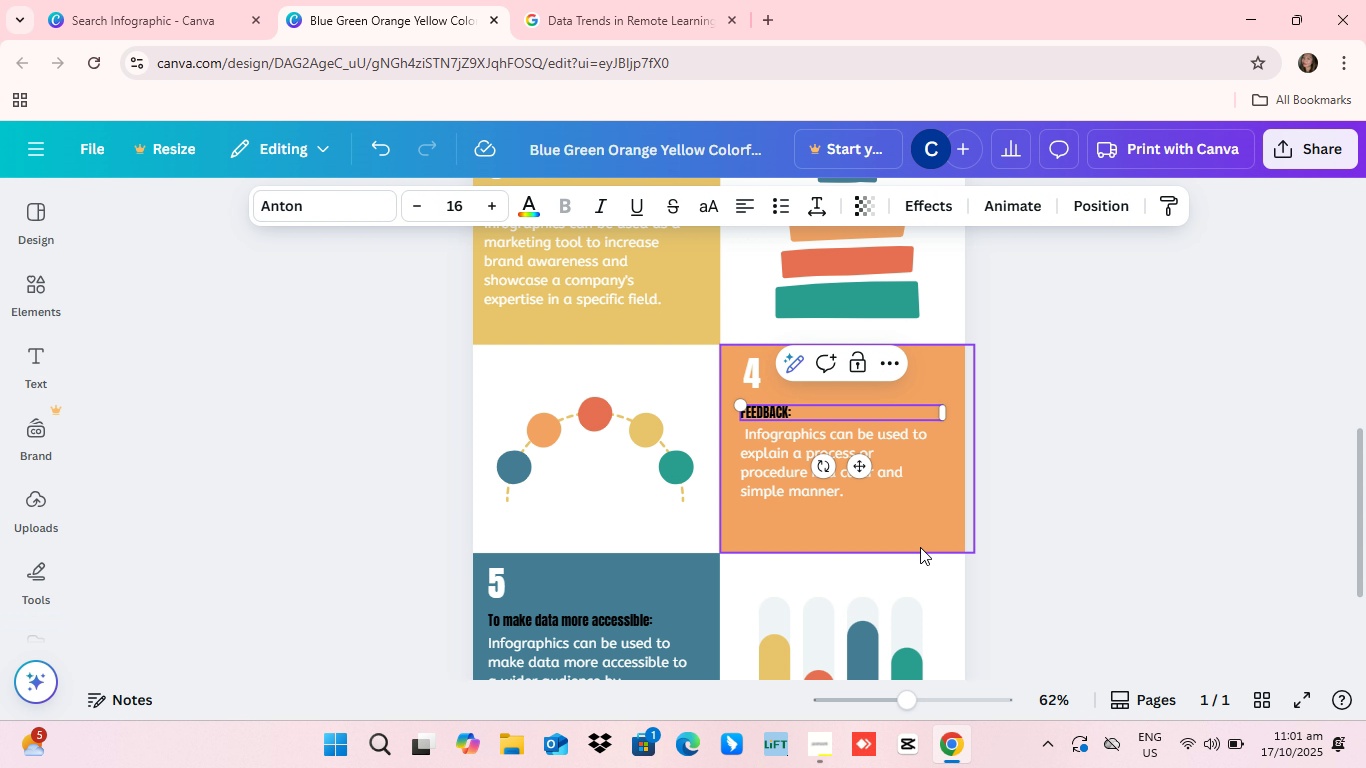 
scroll: coordinate [648, 375], scroll_direction: down, amount: 2.0
 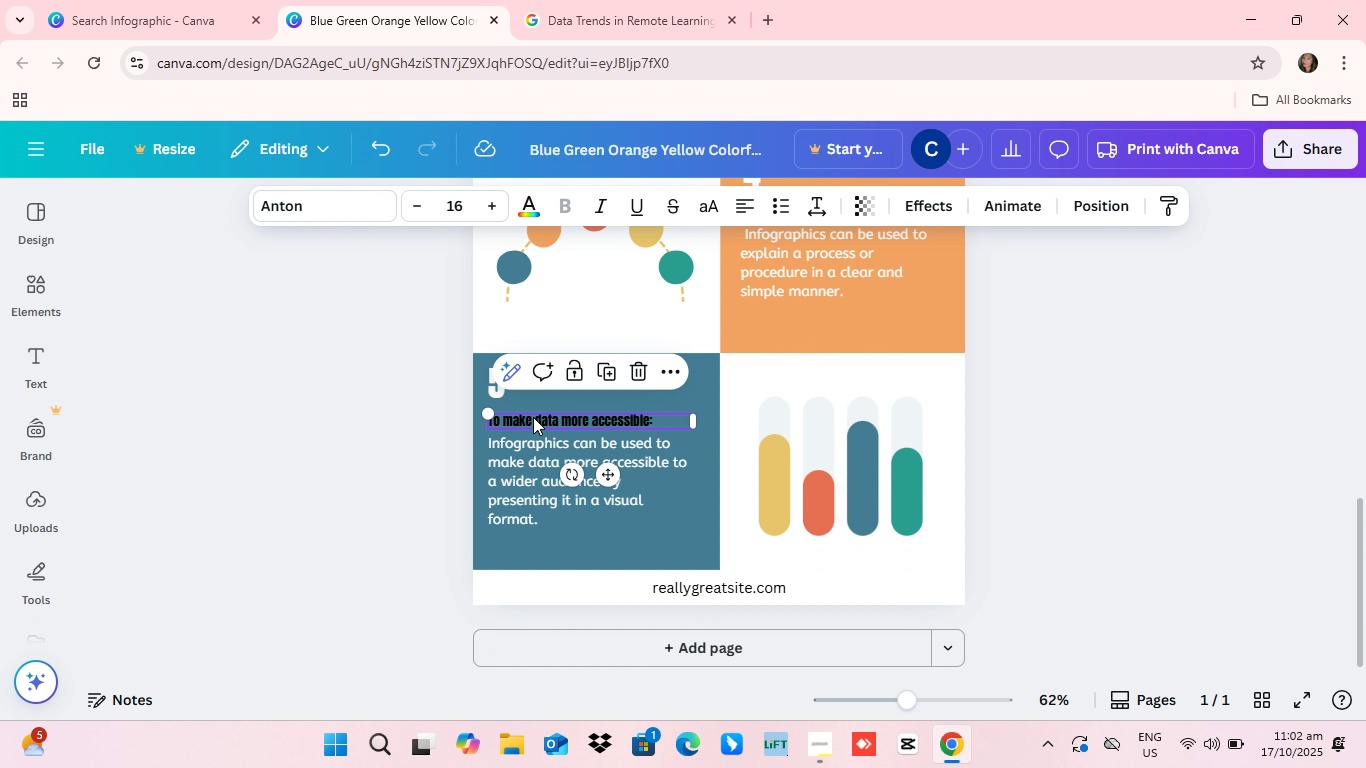 
double_click([533, 417])
 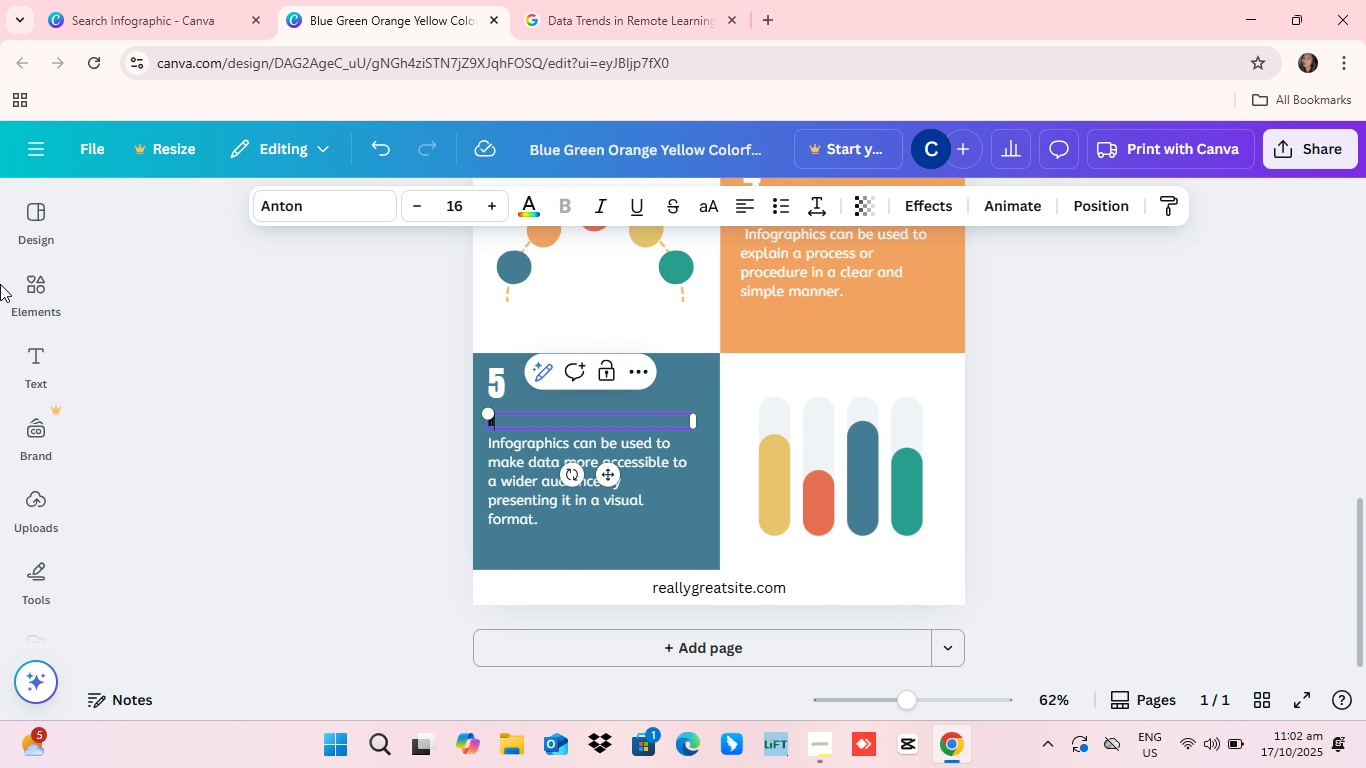 
type(REVIEW;)
 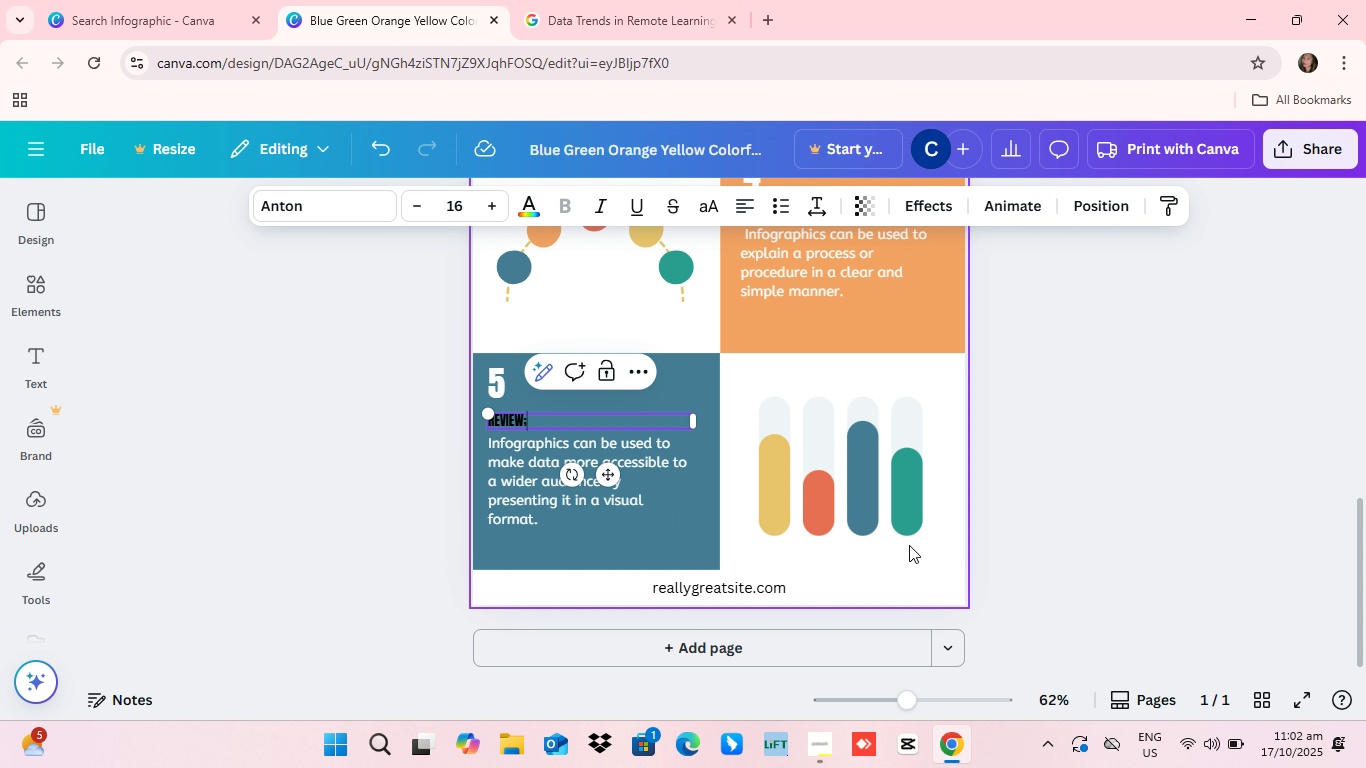 
scroll: coordinate [936, 545], scroll_direction: down, amount: 1.0
 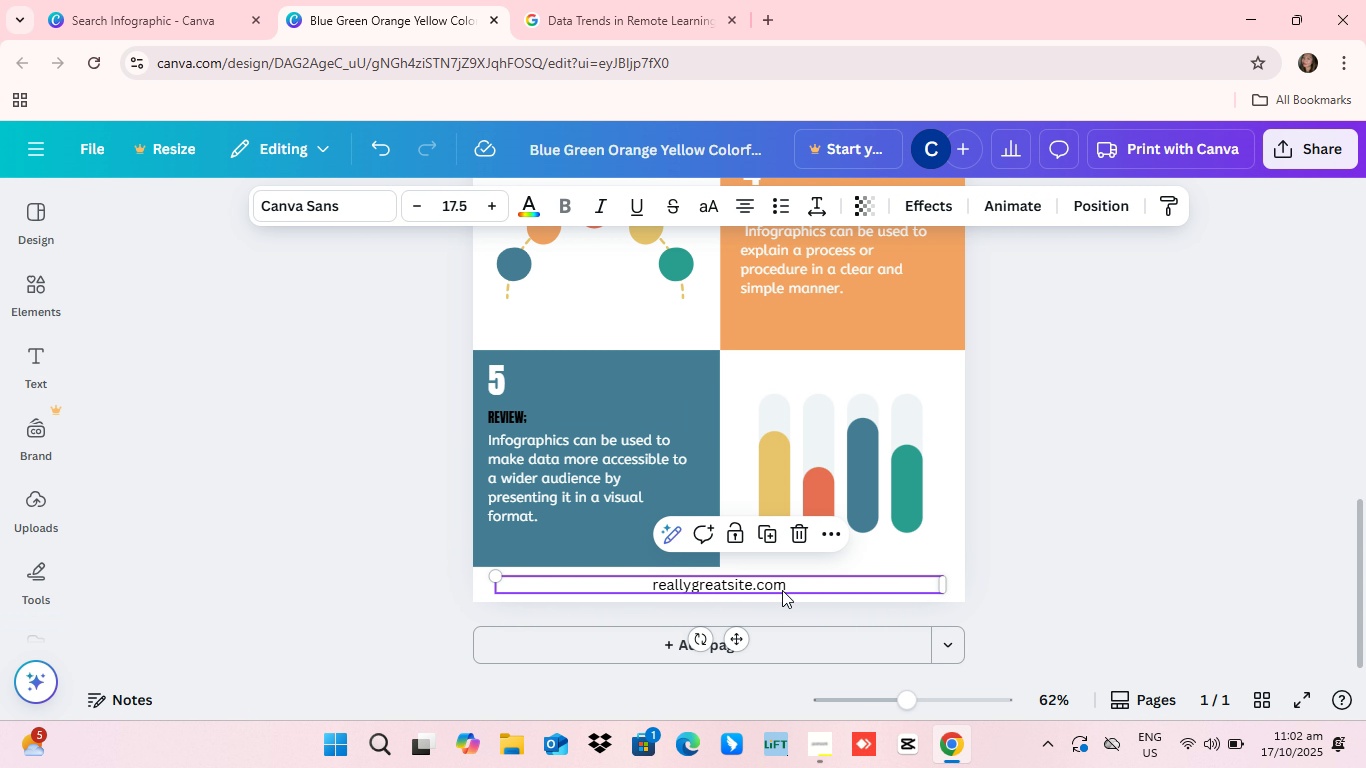 
left_click([782, 590])
 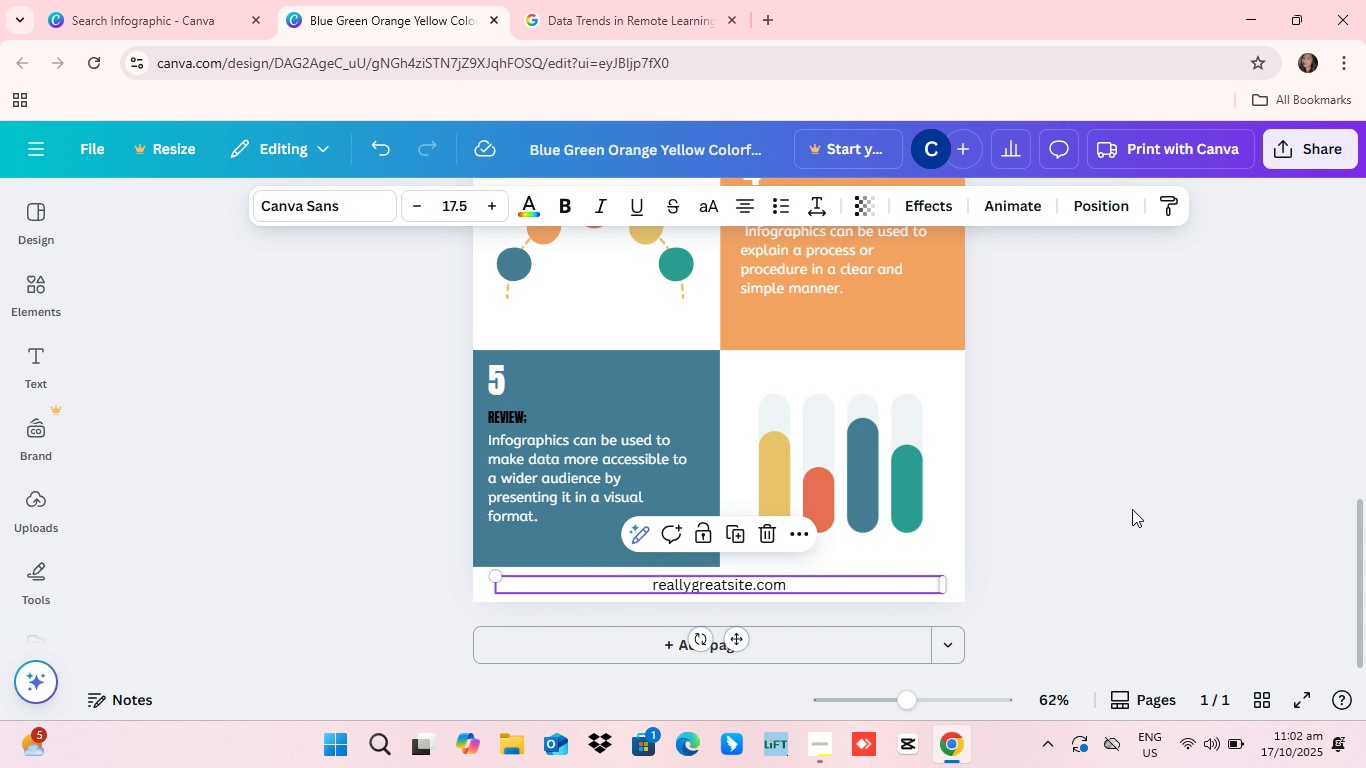 
left_click([1132, 509])
 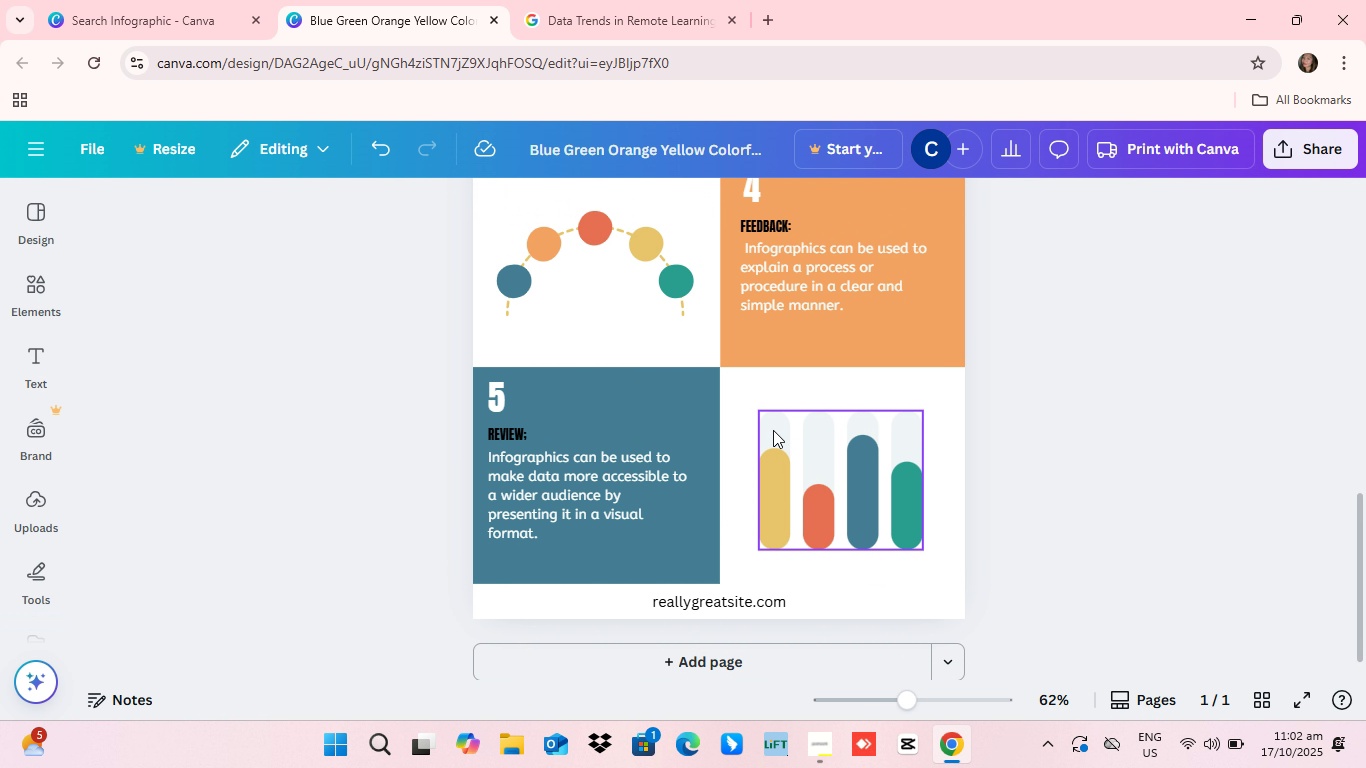 
scroll: coordinate [728, 377], scroll_direction: up, amount: 9.0
 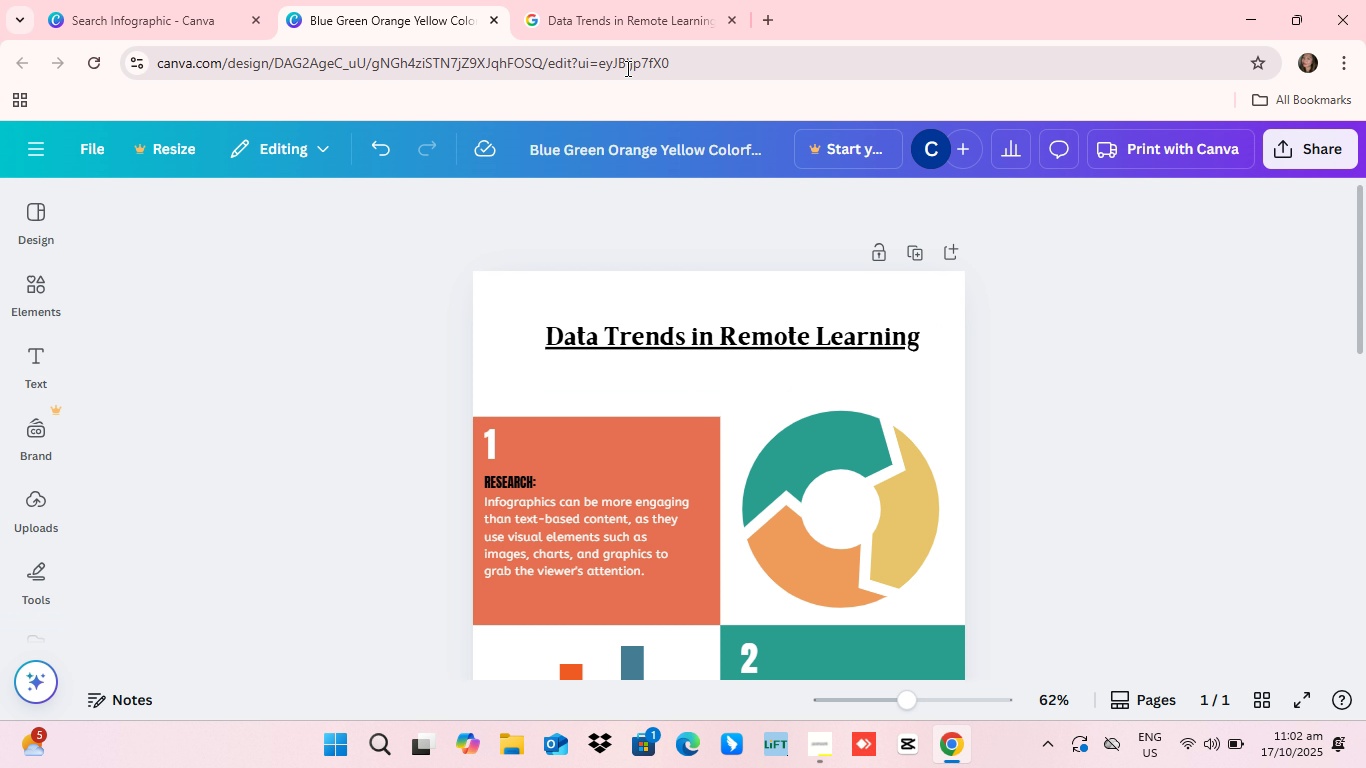 
left_click([611, 9])
 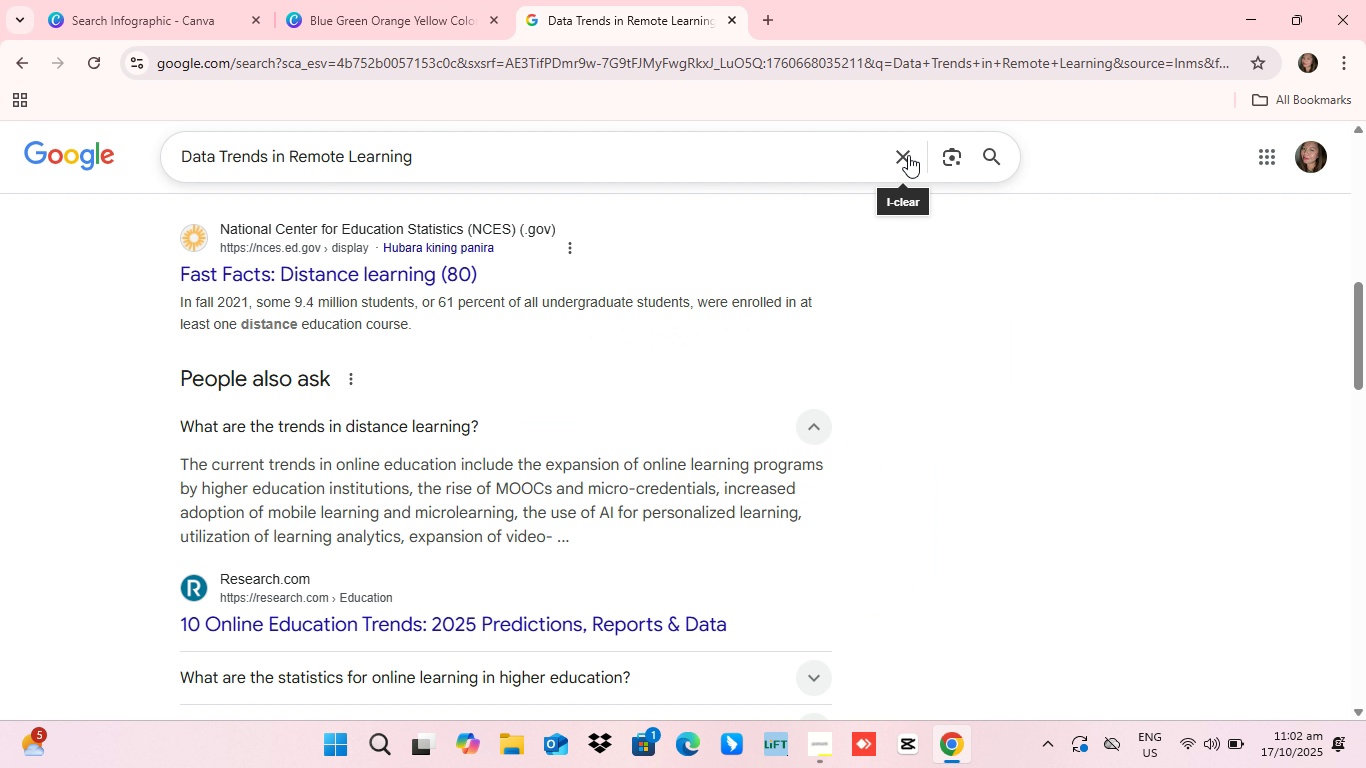 
left_click([908, 155])
 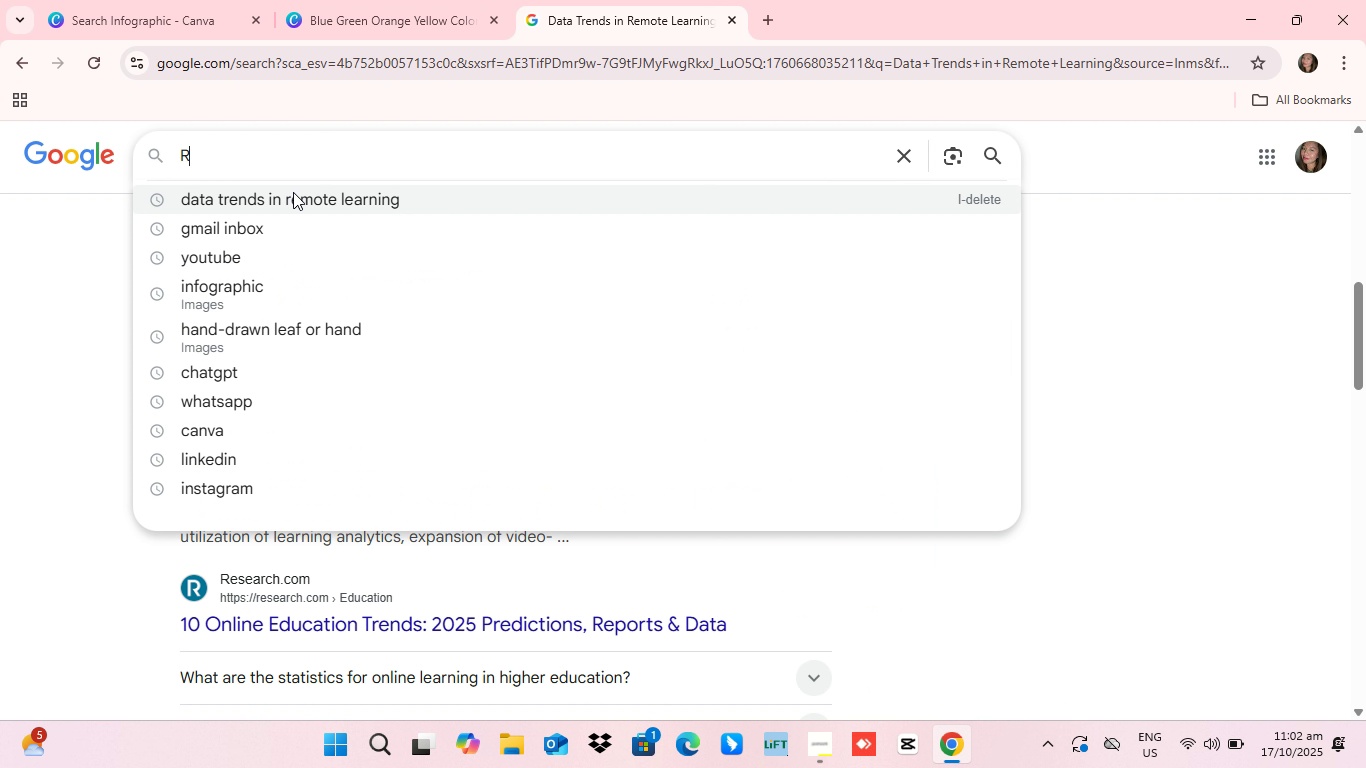 
type(RESEARCHY ABOUT )
 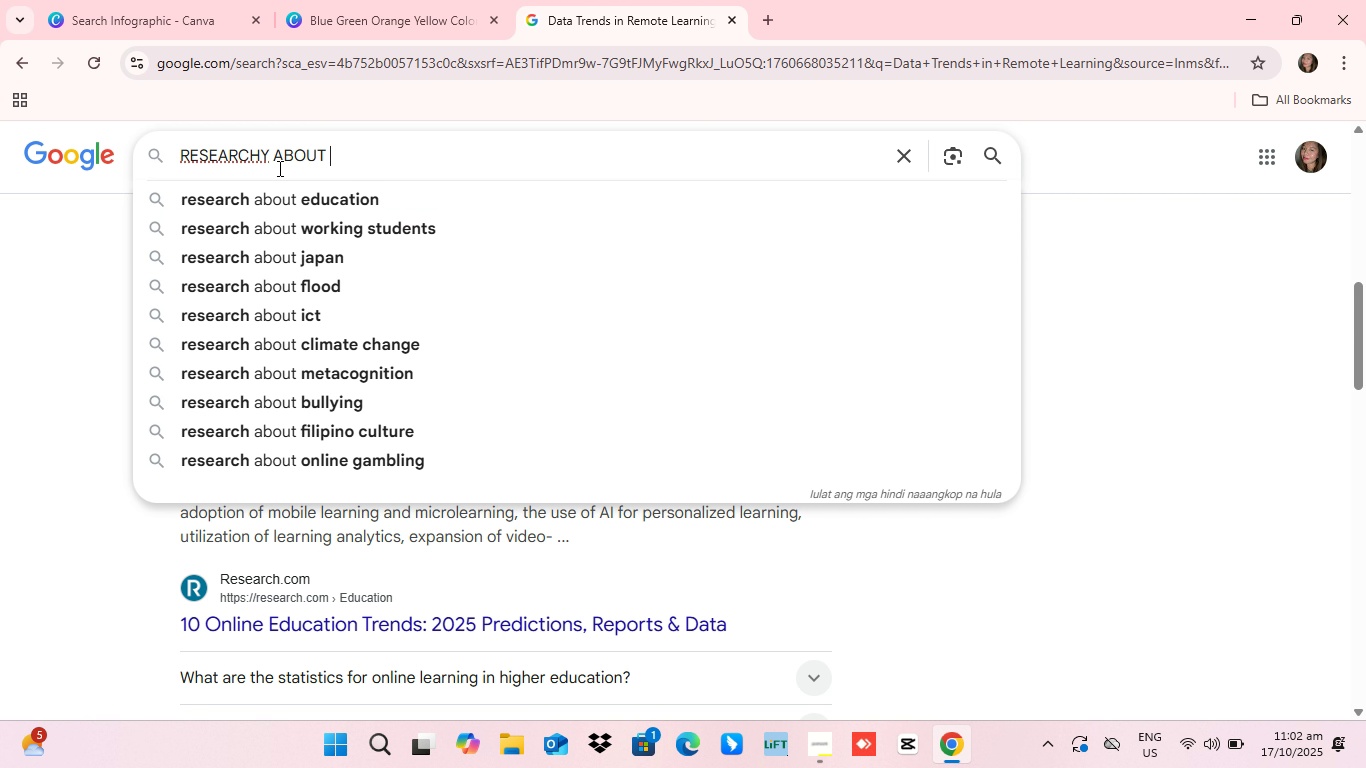 
left_click([263, 157])
 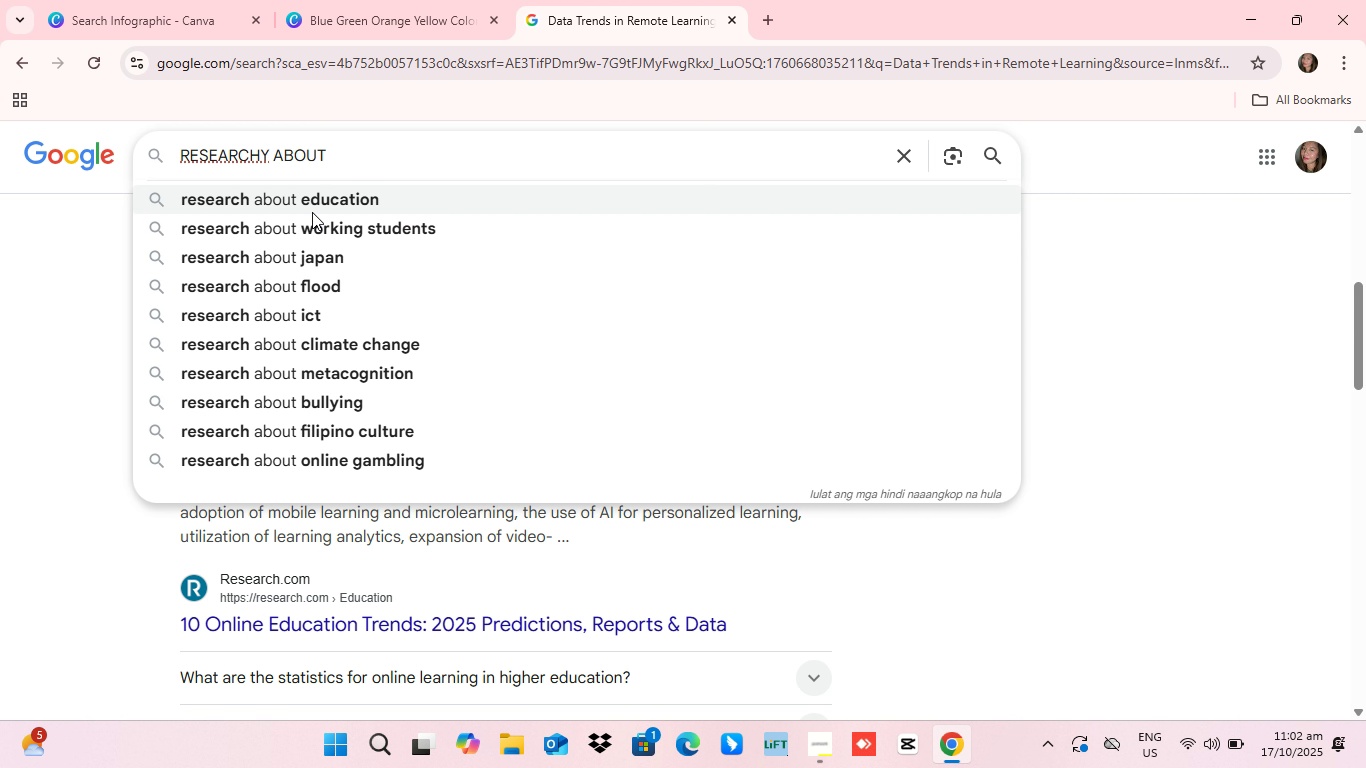 
key(Backspace)
 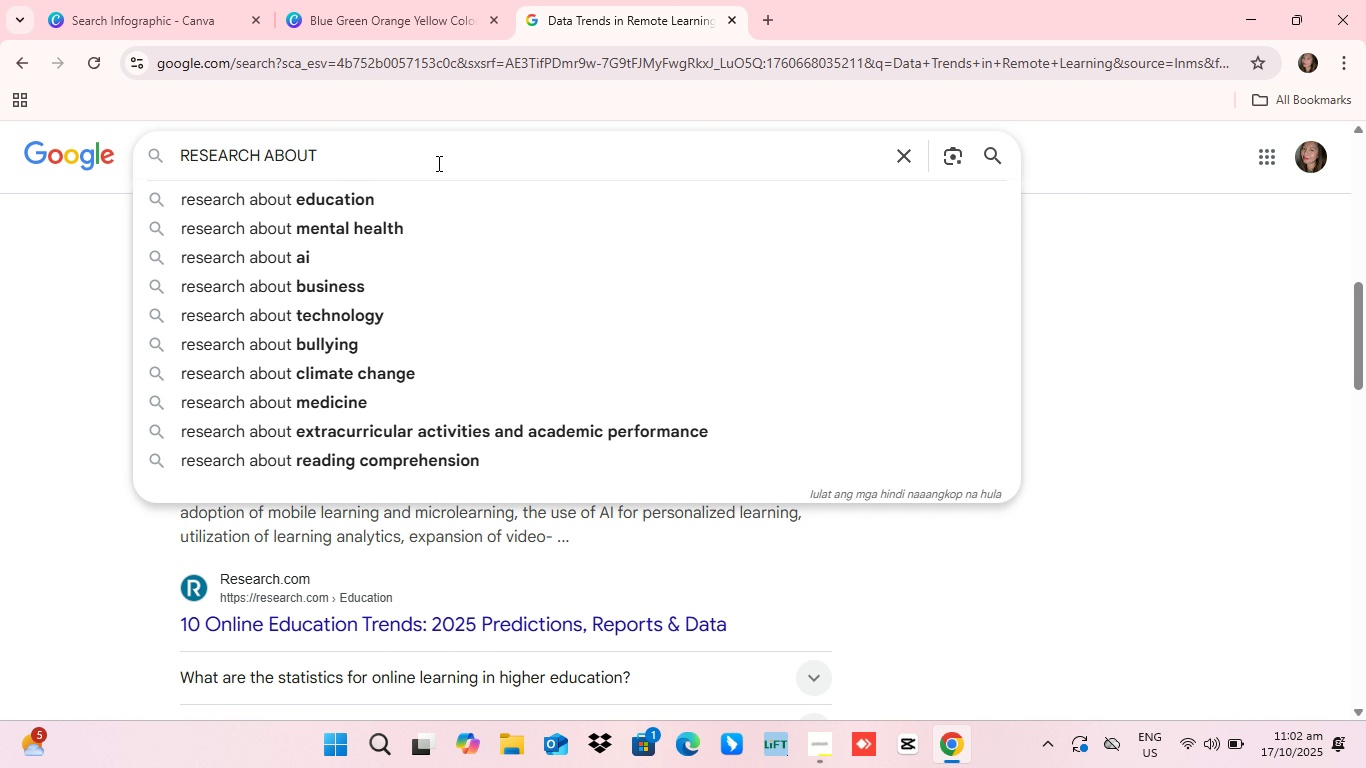 
left_click([437, 163])
 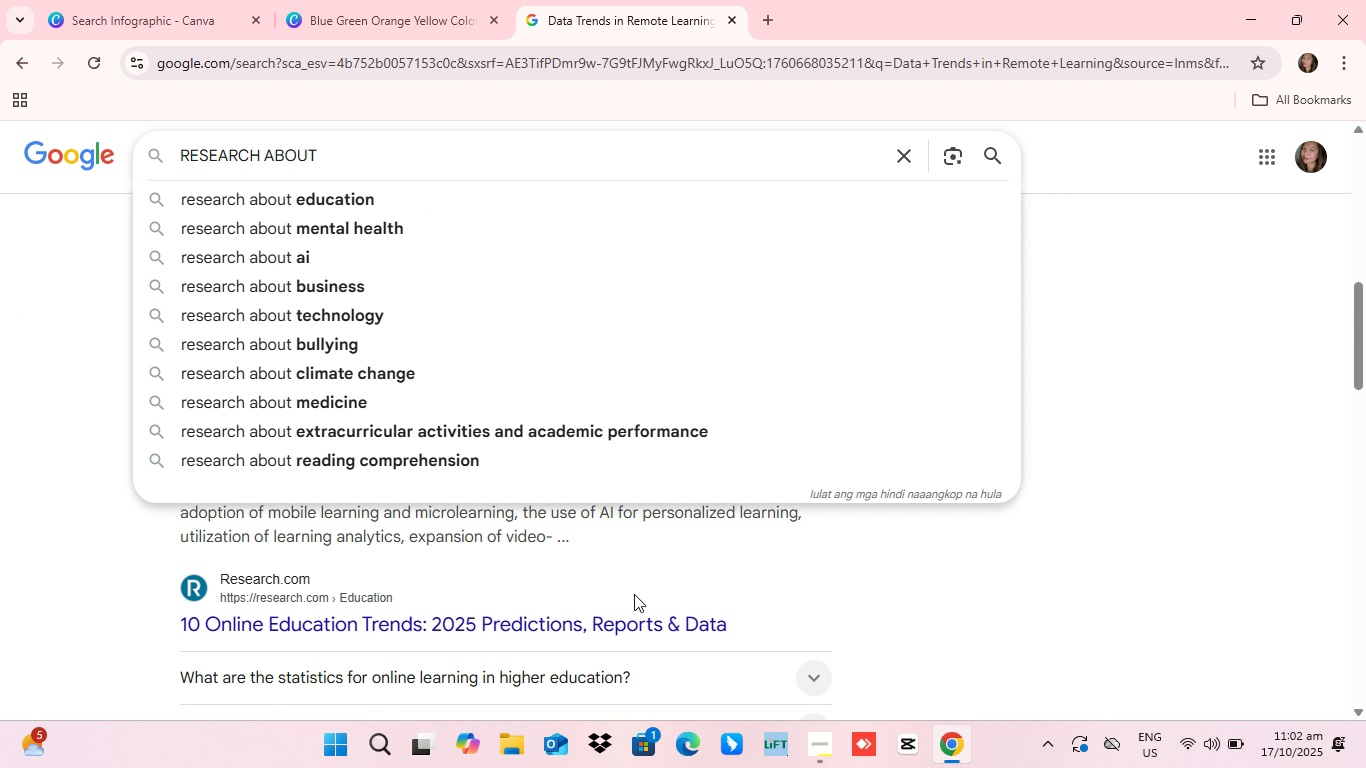 
wait(5.91)
 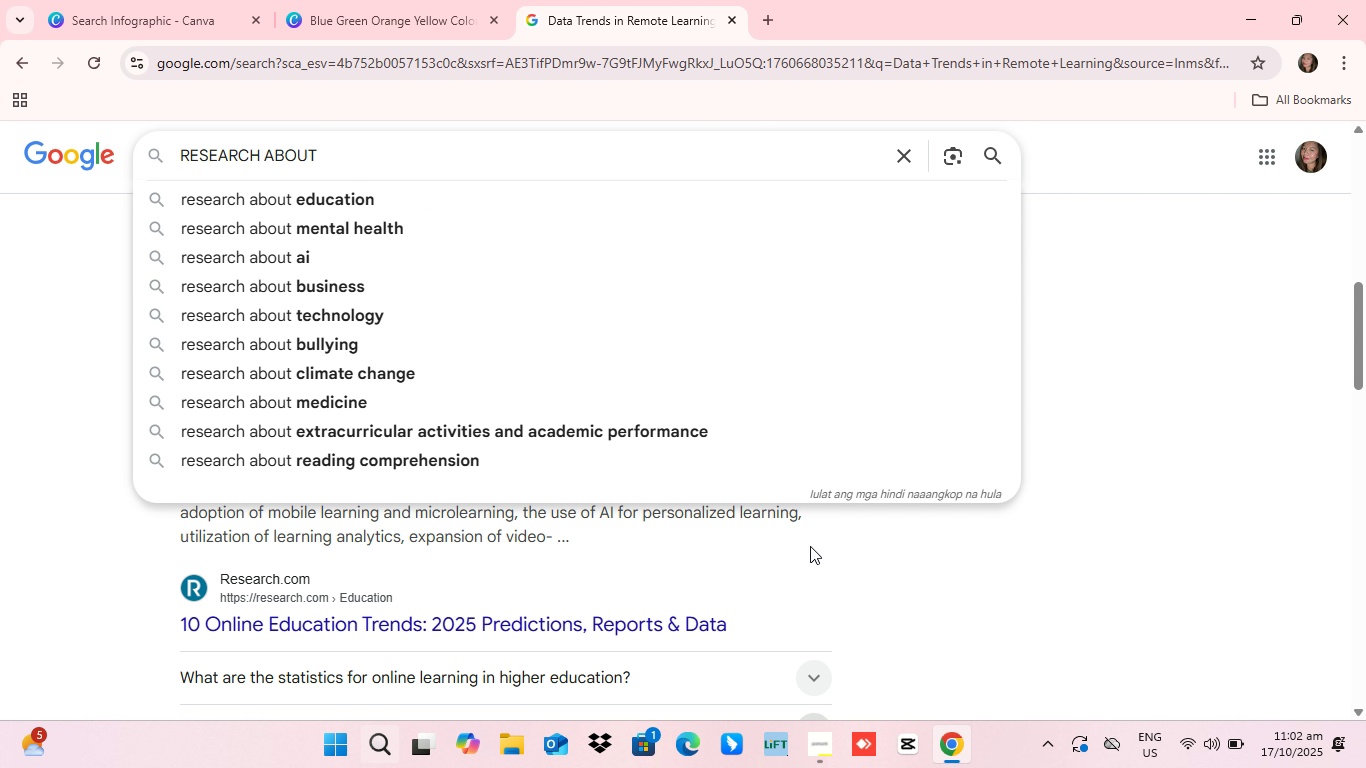 
left_click([807, 745])